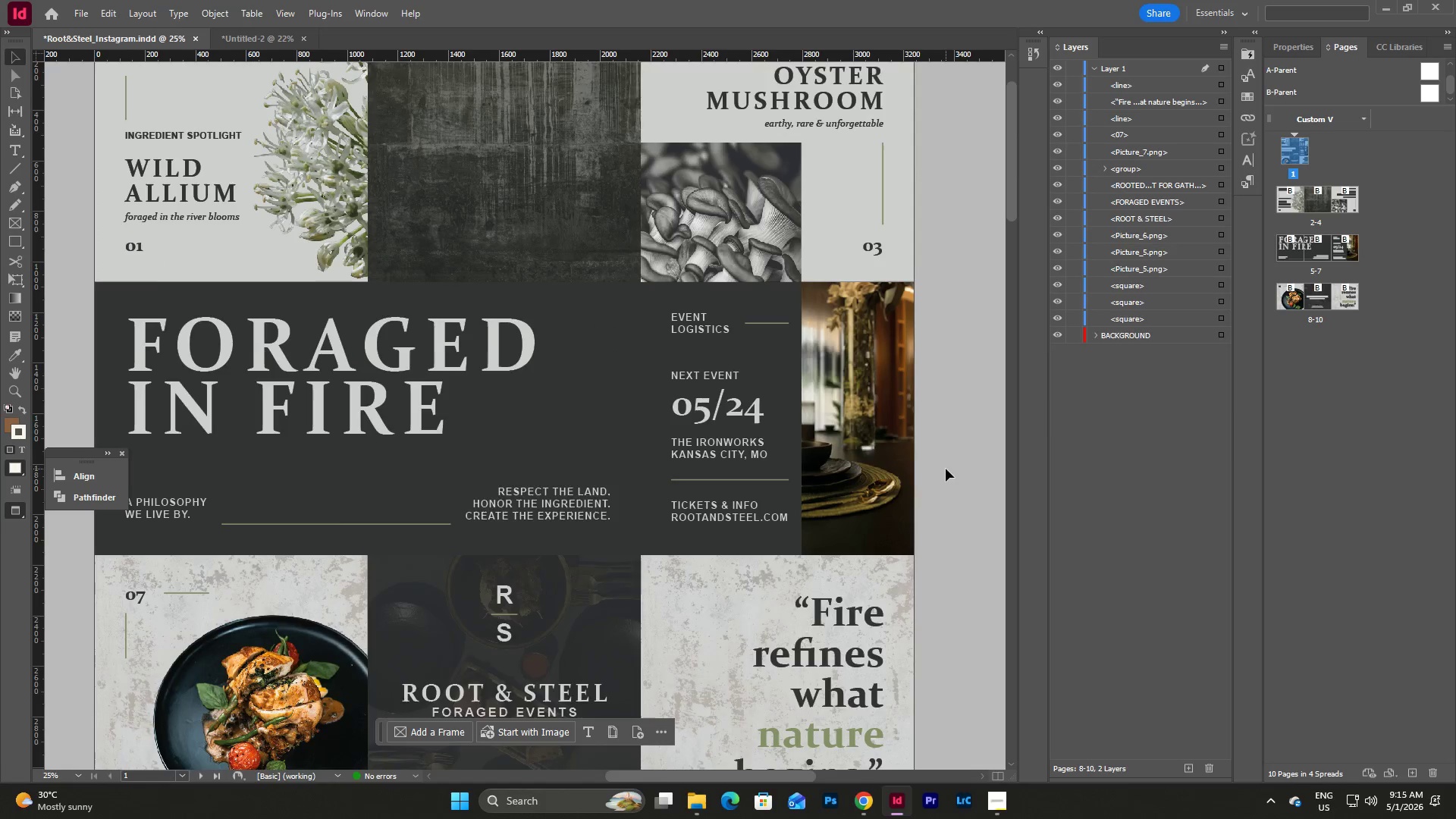 
scroll: coordinate [917, 518], scroll_direction: up, amount: 41.0
 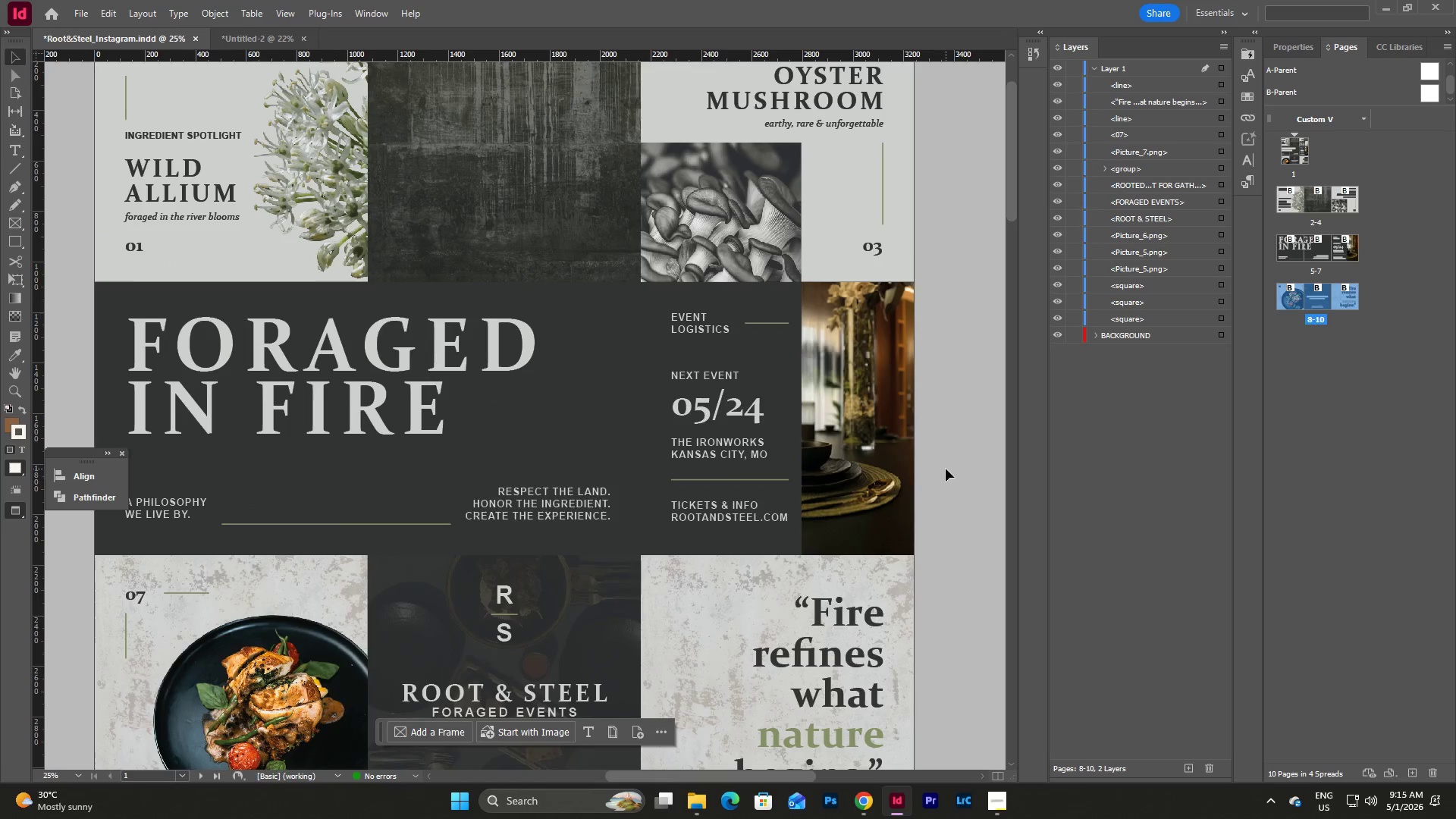 
scroll: coordinate [968, 469], scroll_direction: down, amount: 4.0
 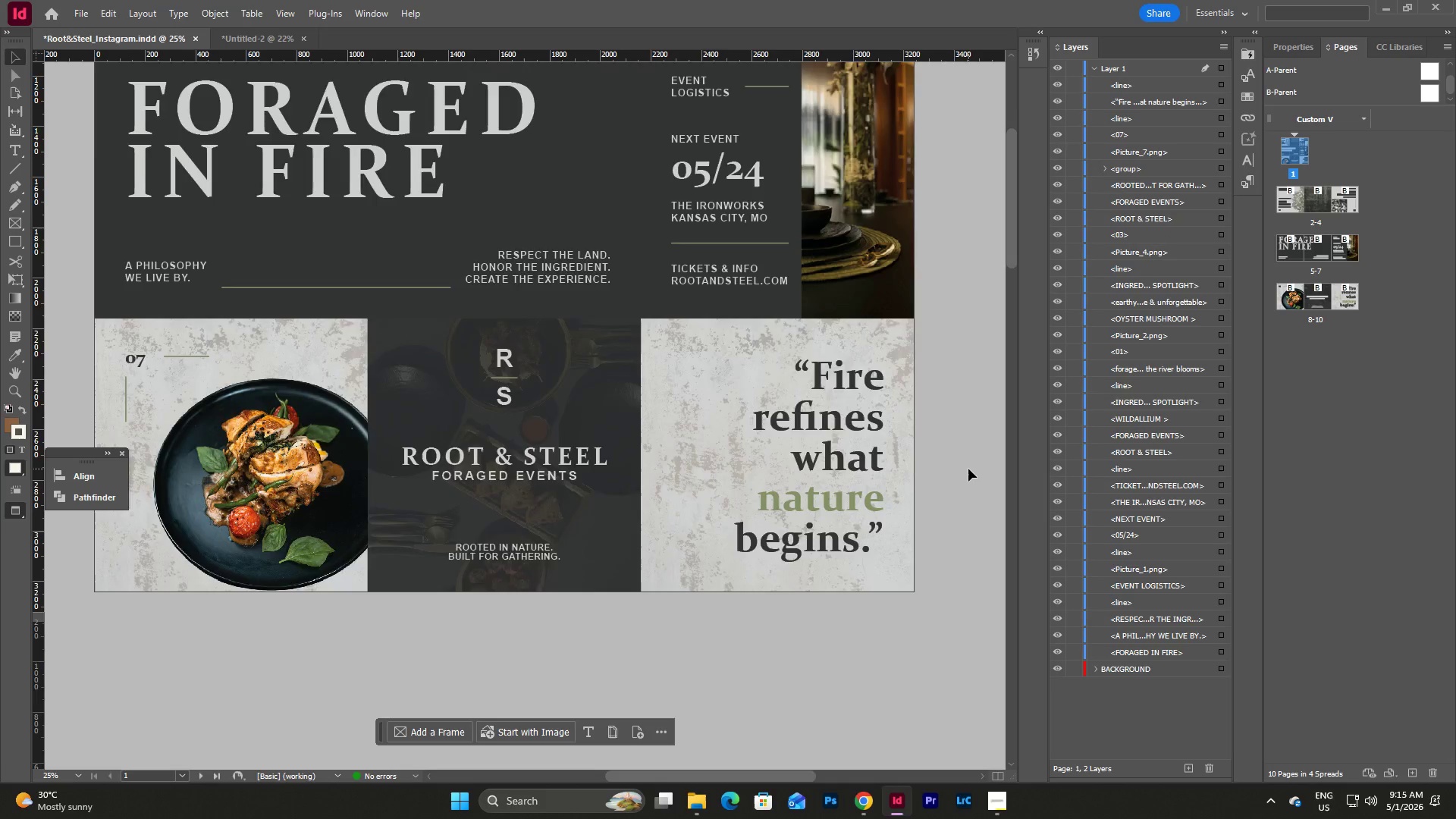 
scroll: coordinate [968, 469], scroll_direction: up, amount: 4.0
 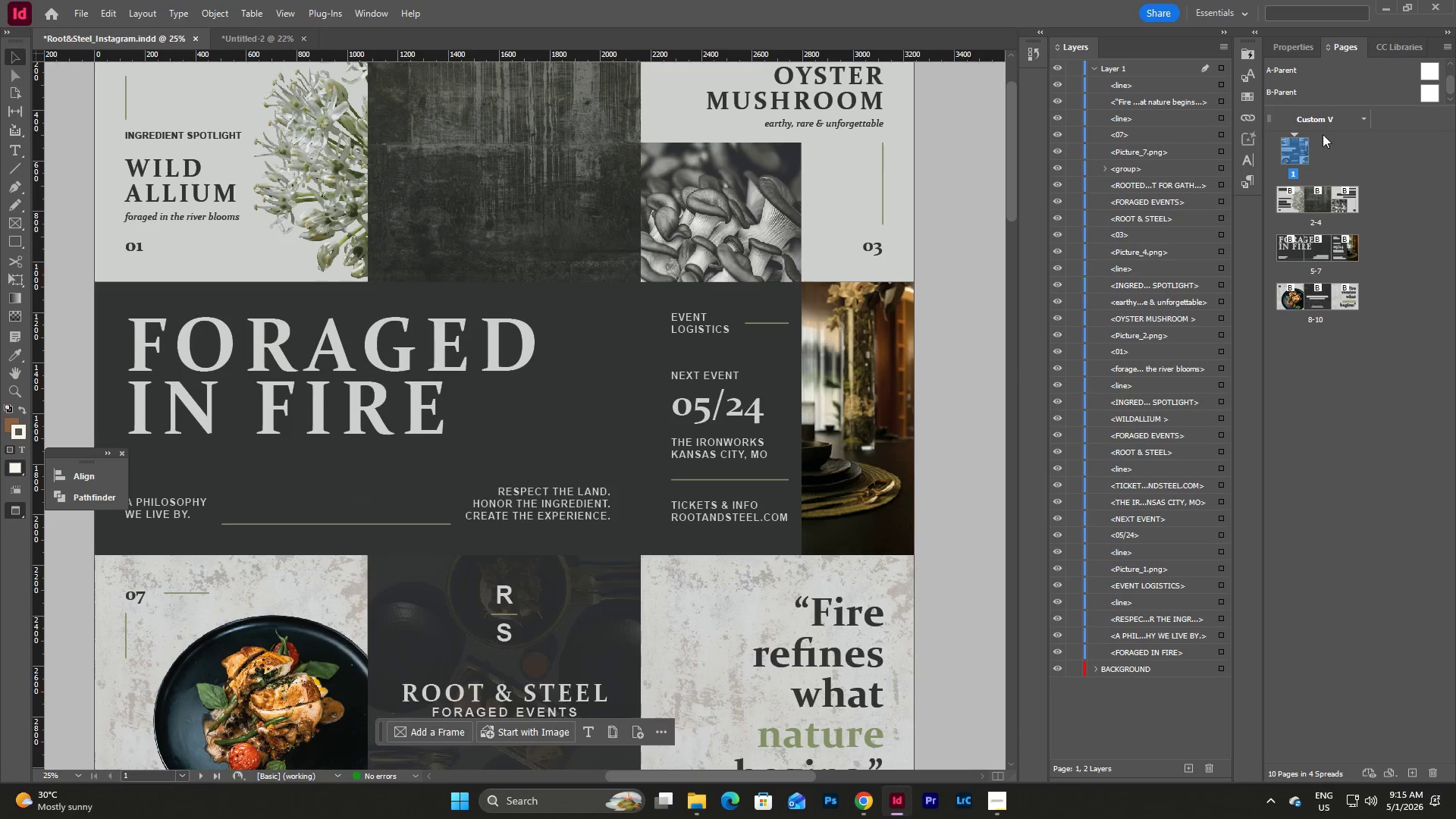 
left_click([1388, 167])
 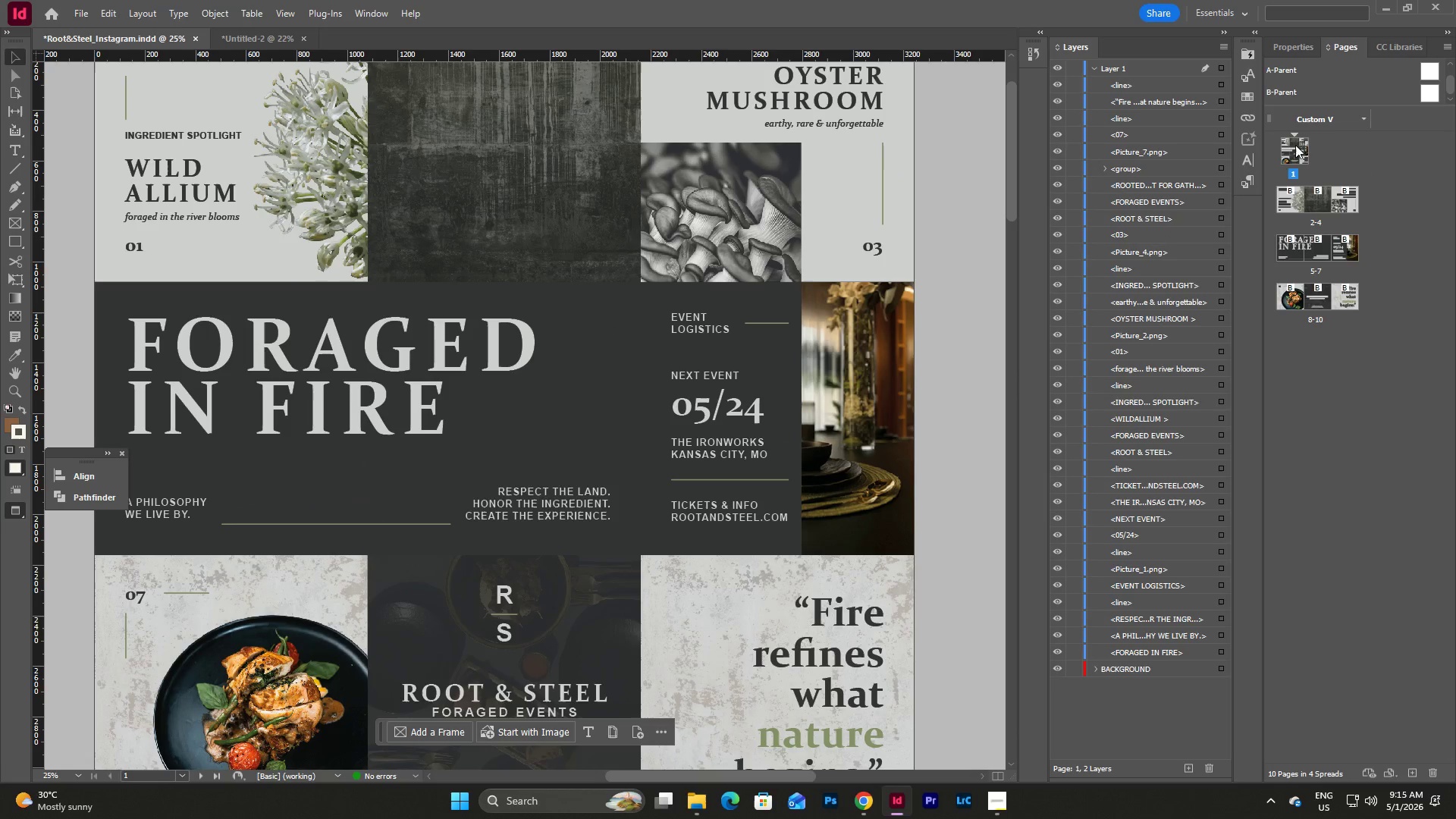 
left_click([1295, 145])
 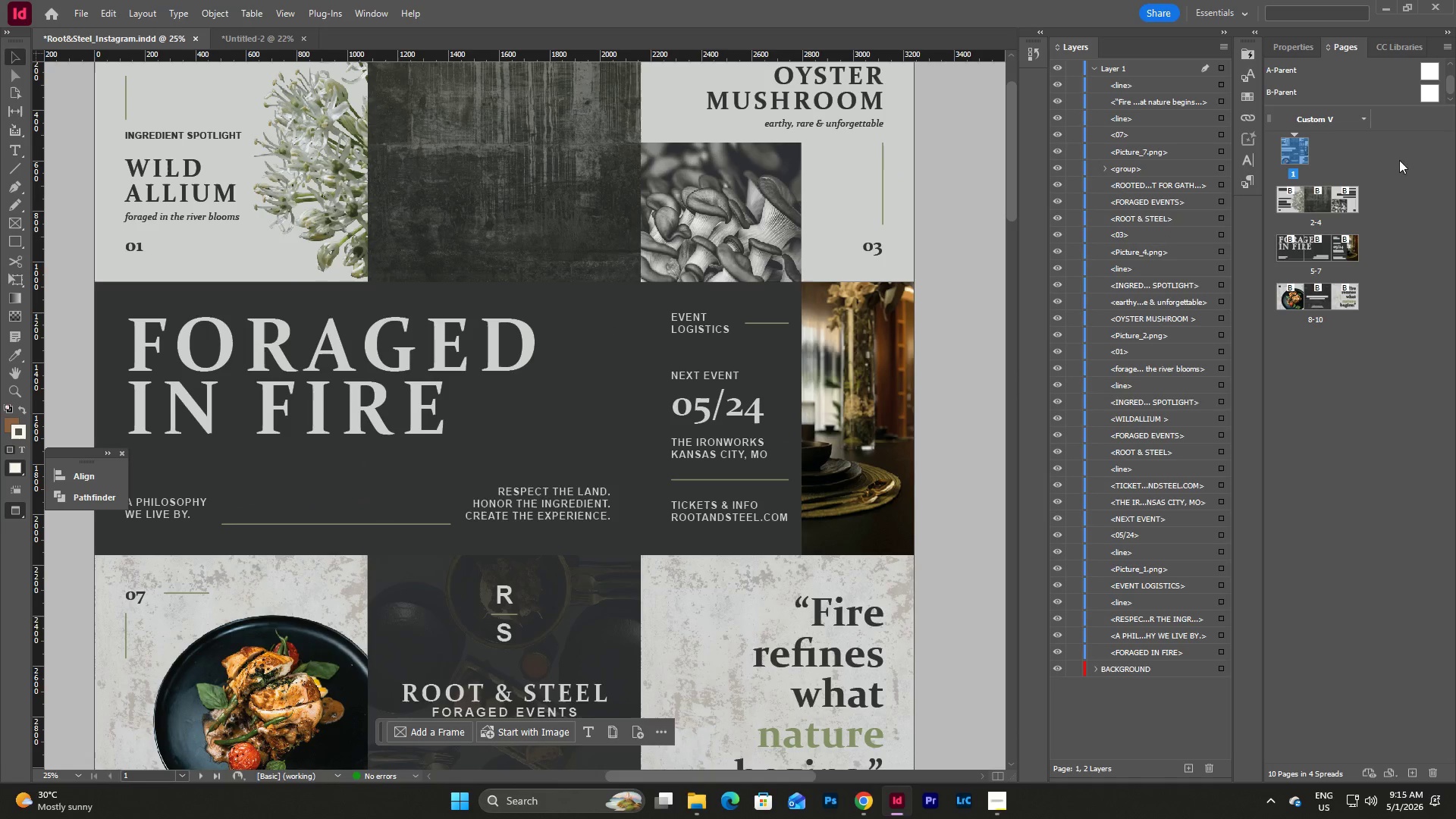 
right_click([1294, 152])
 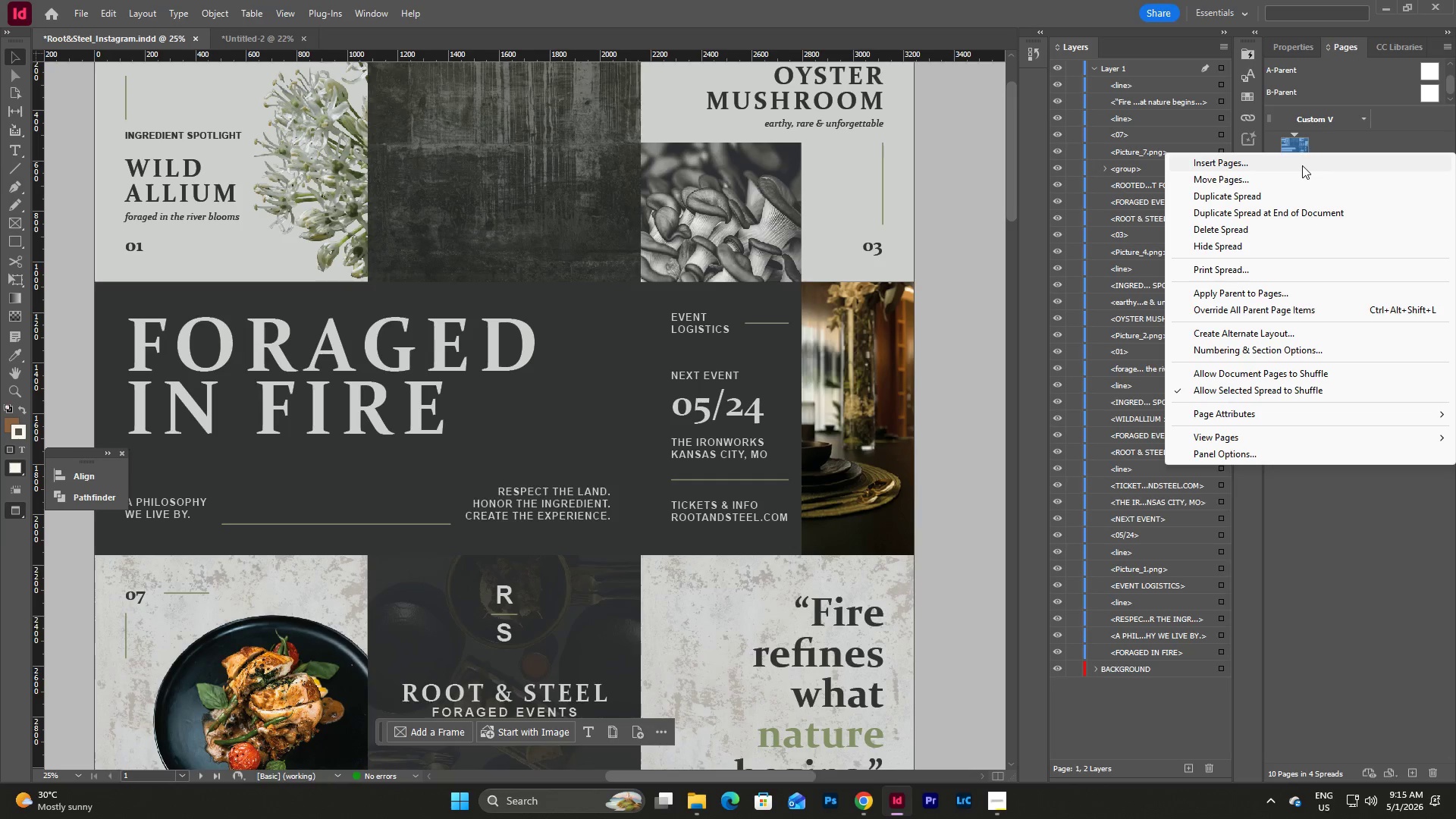 
left_click([1317, 290])
 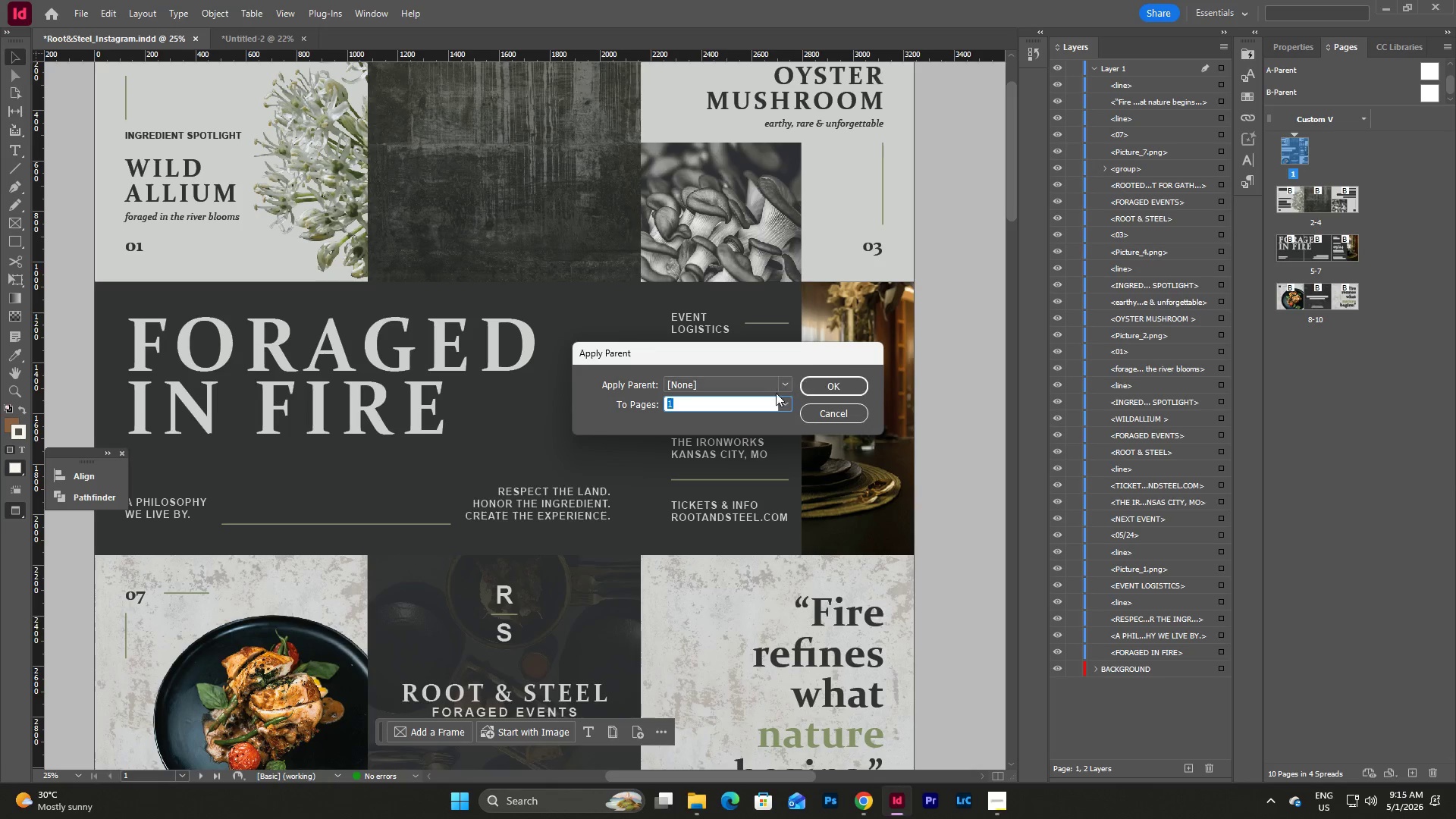 
left_click([783, 378])
 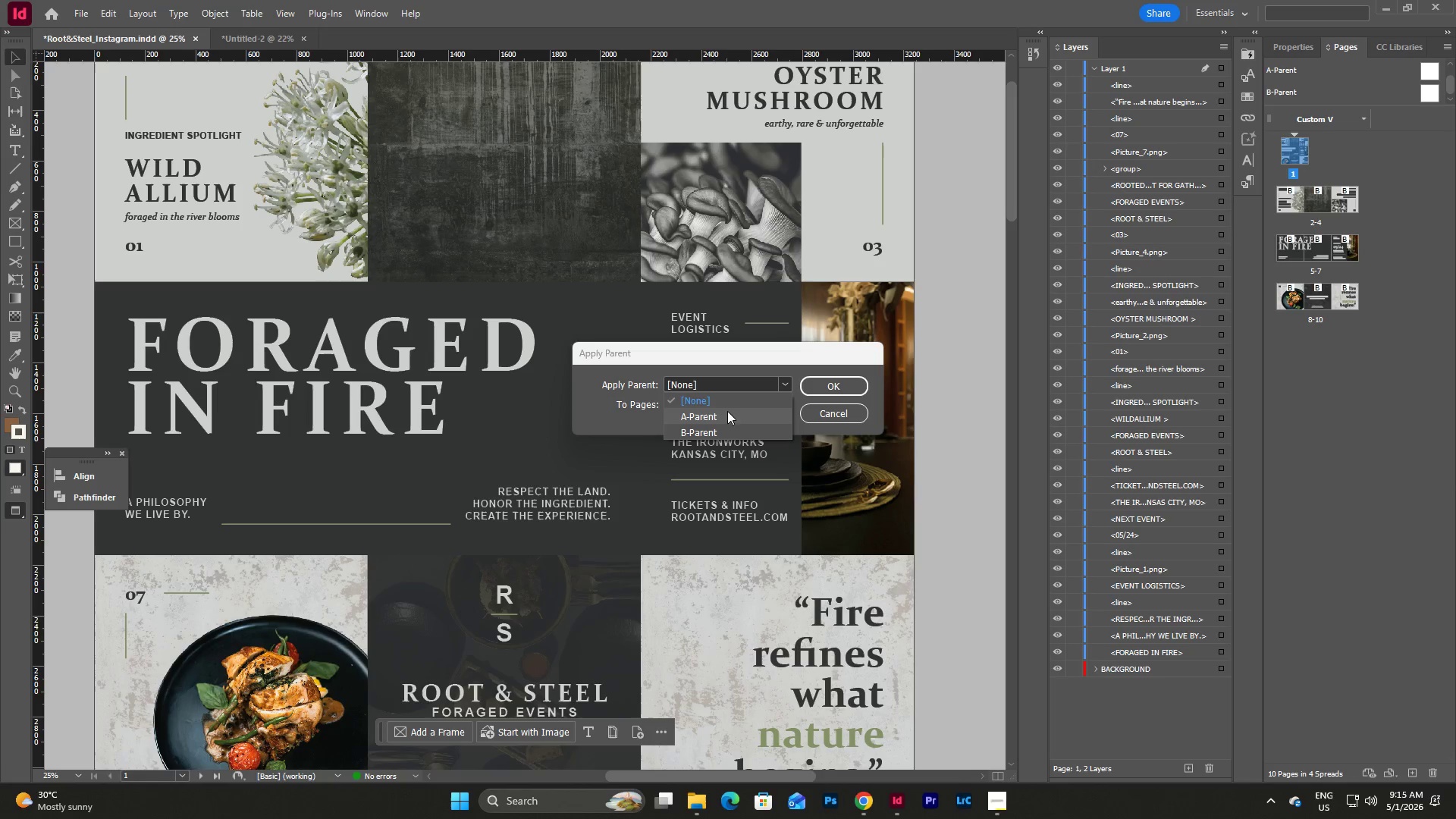 
left_click([723, 413])
 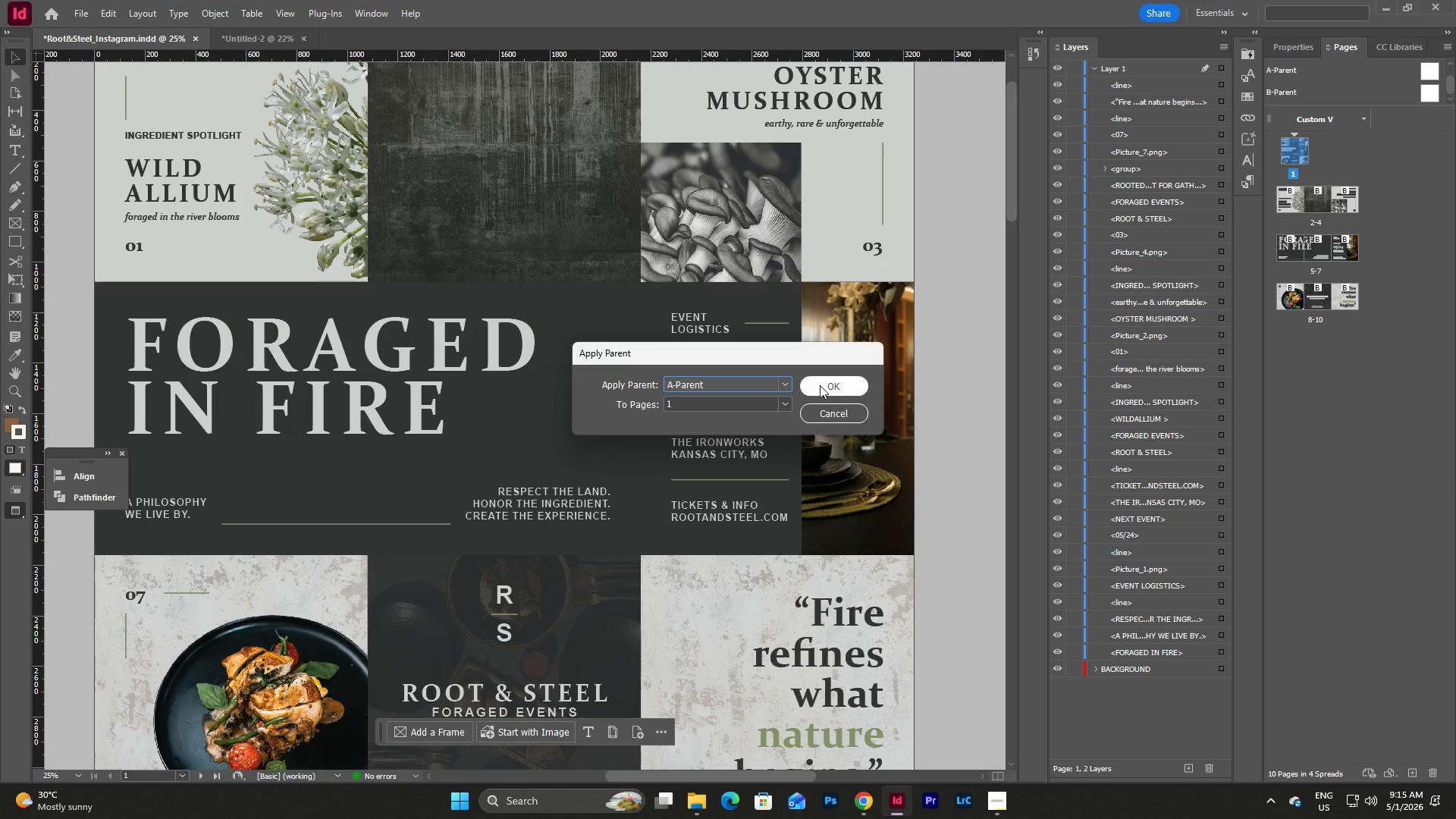 
left_click([820, 385])
 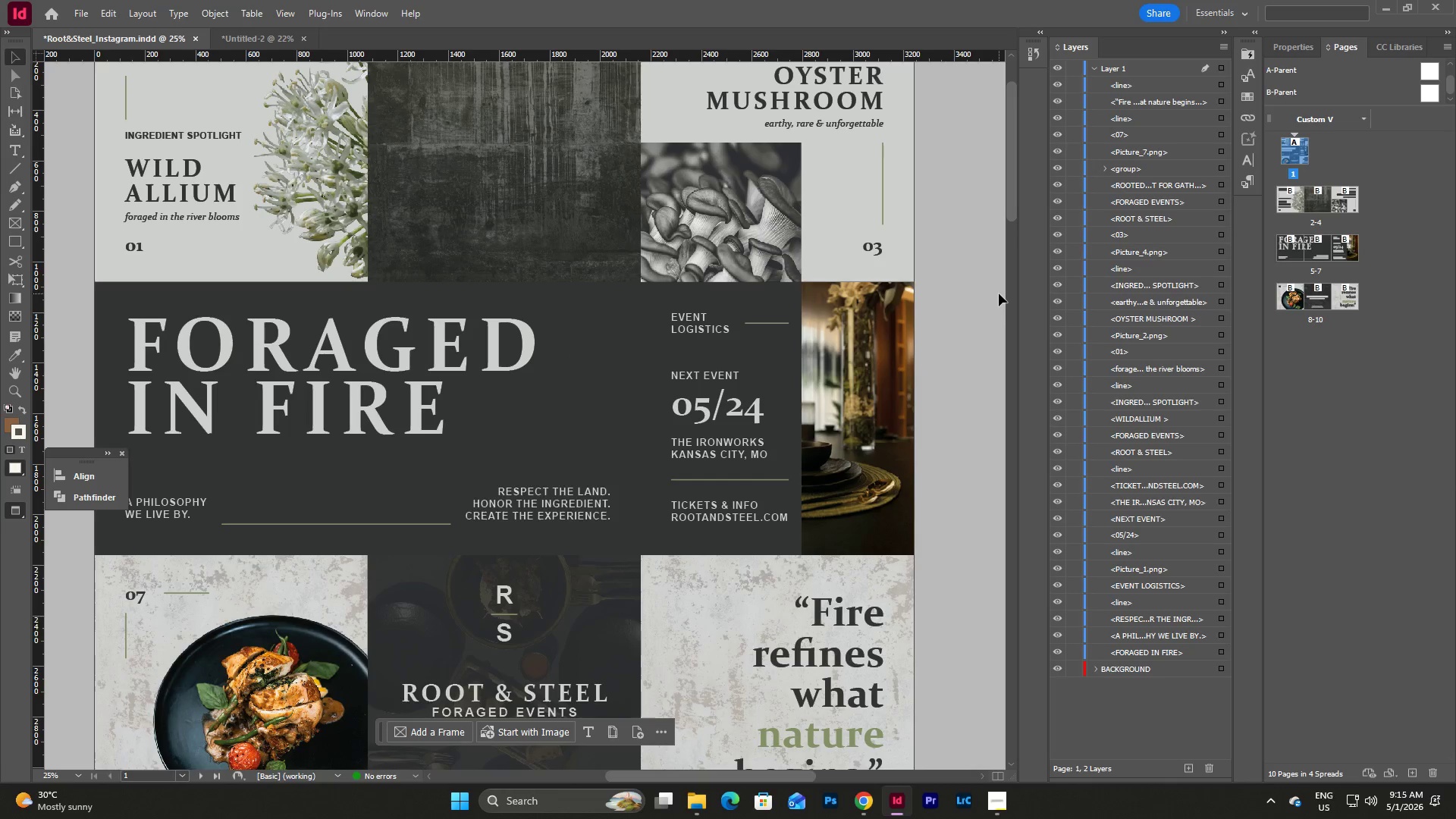 
left_click([985, 286])
 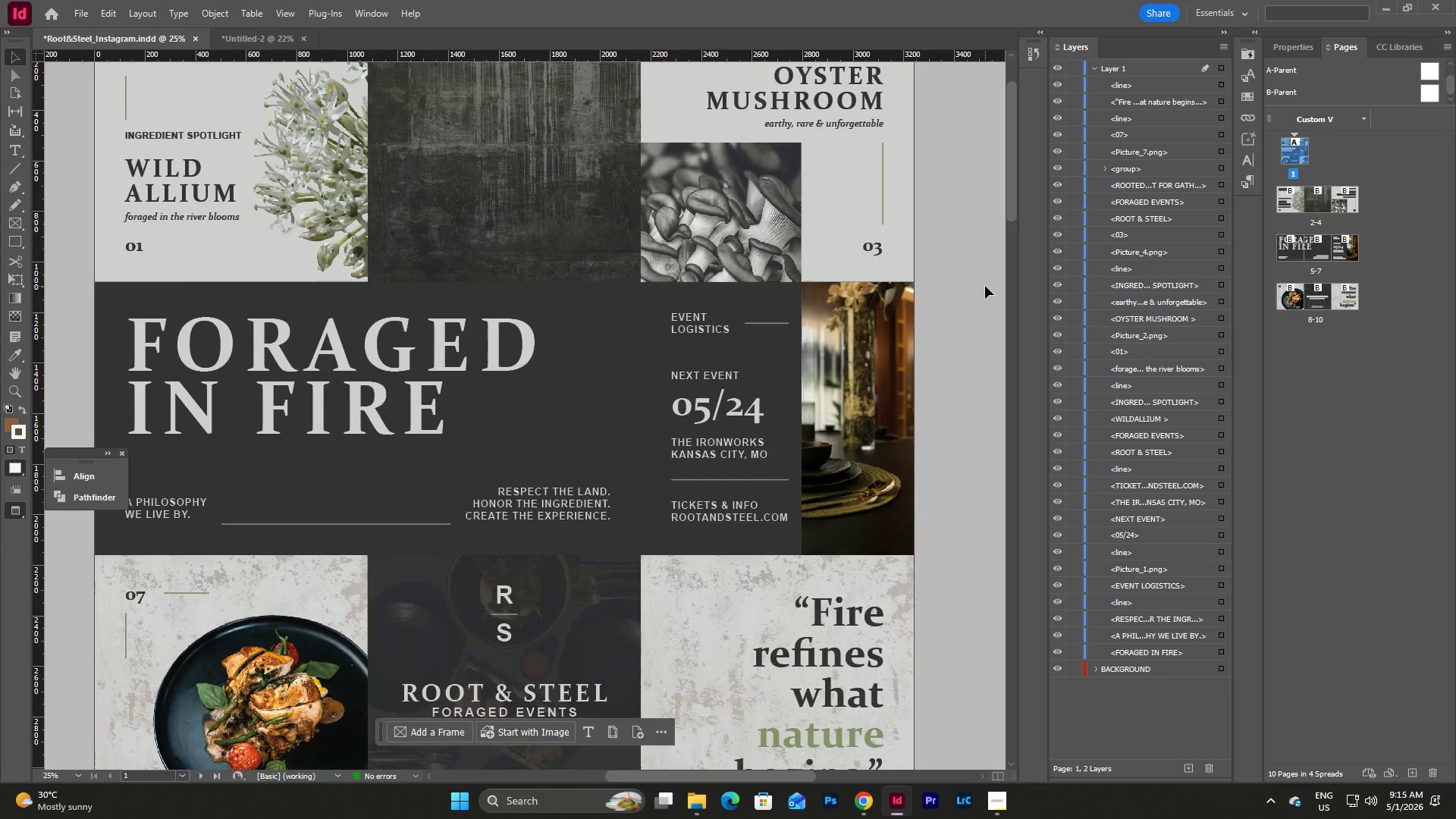 
left_click([985, 286])
 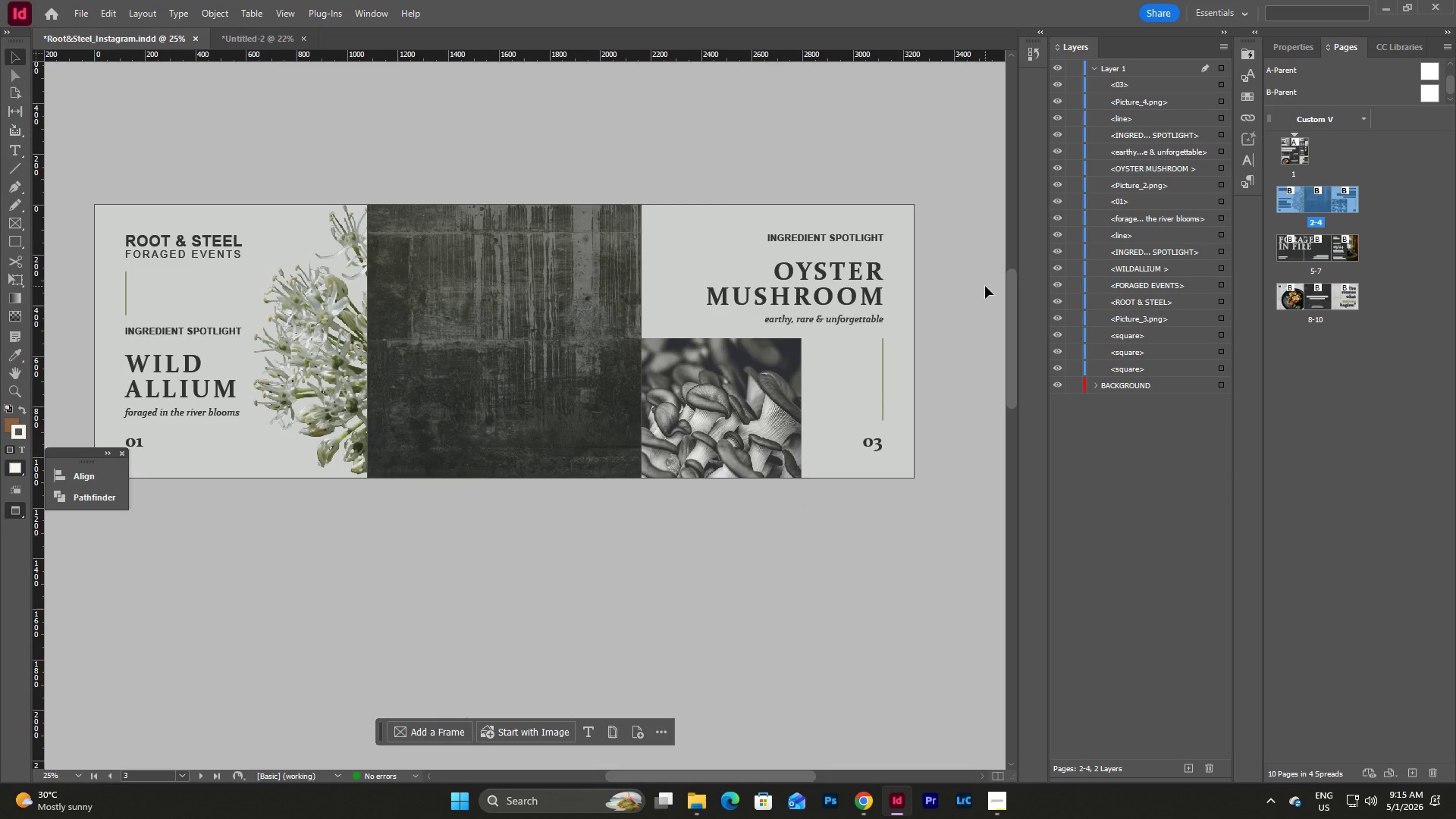 
scroll: coordinate [985, 286], scroll_direction: down, amount: 16.0
 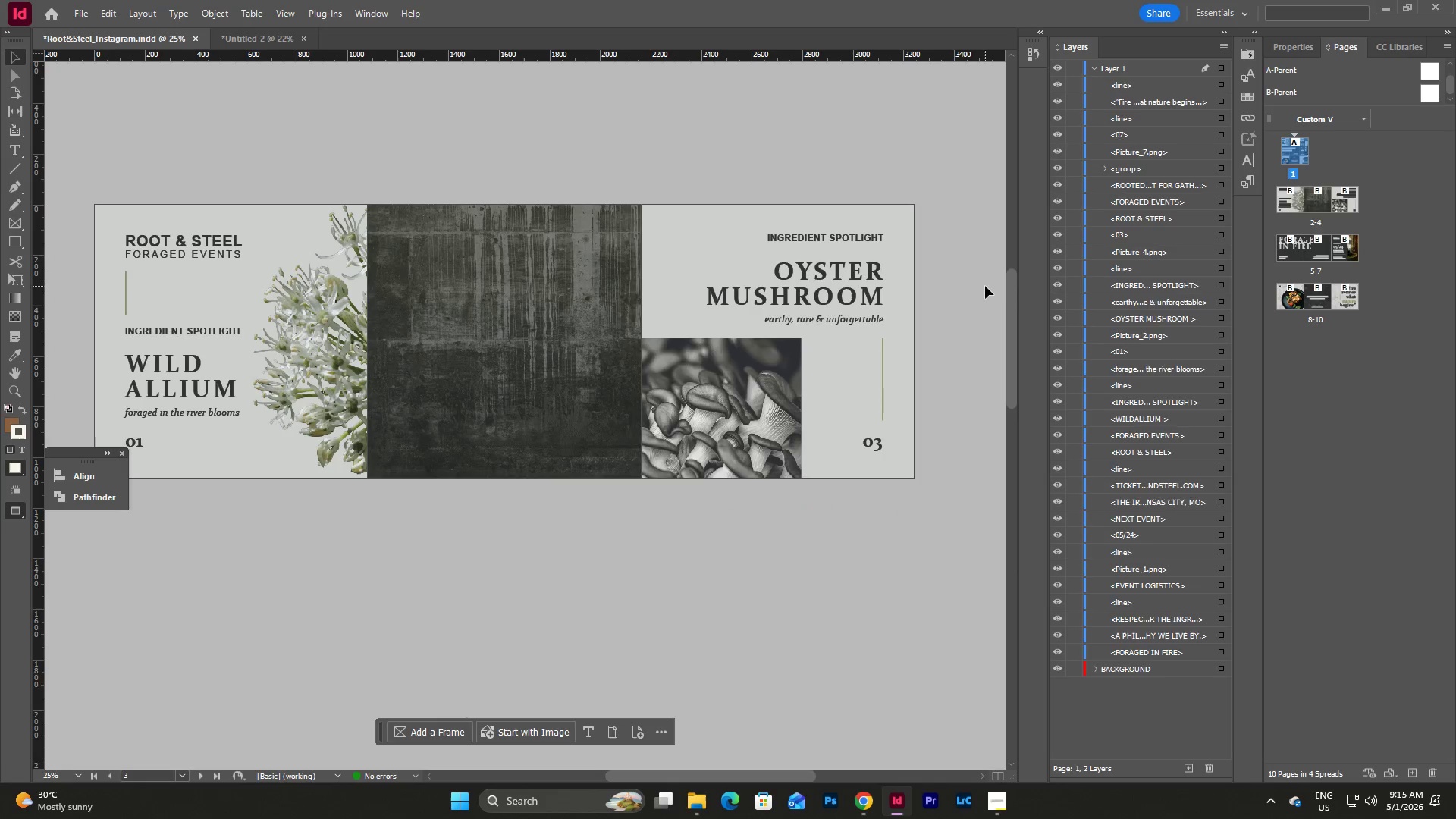 
key(W)
 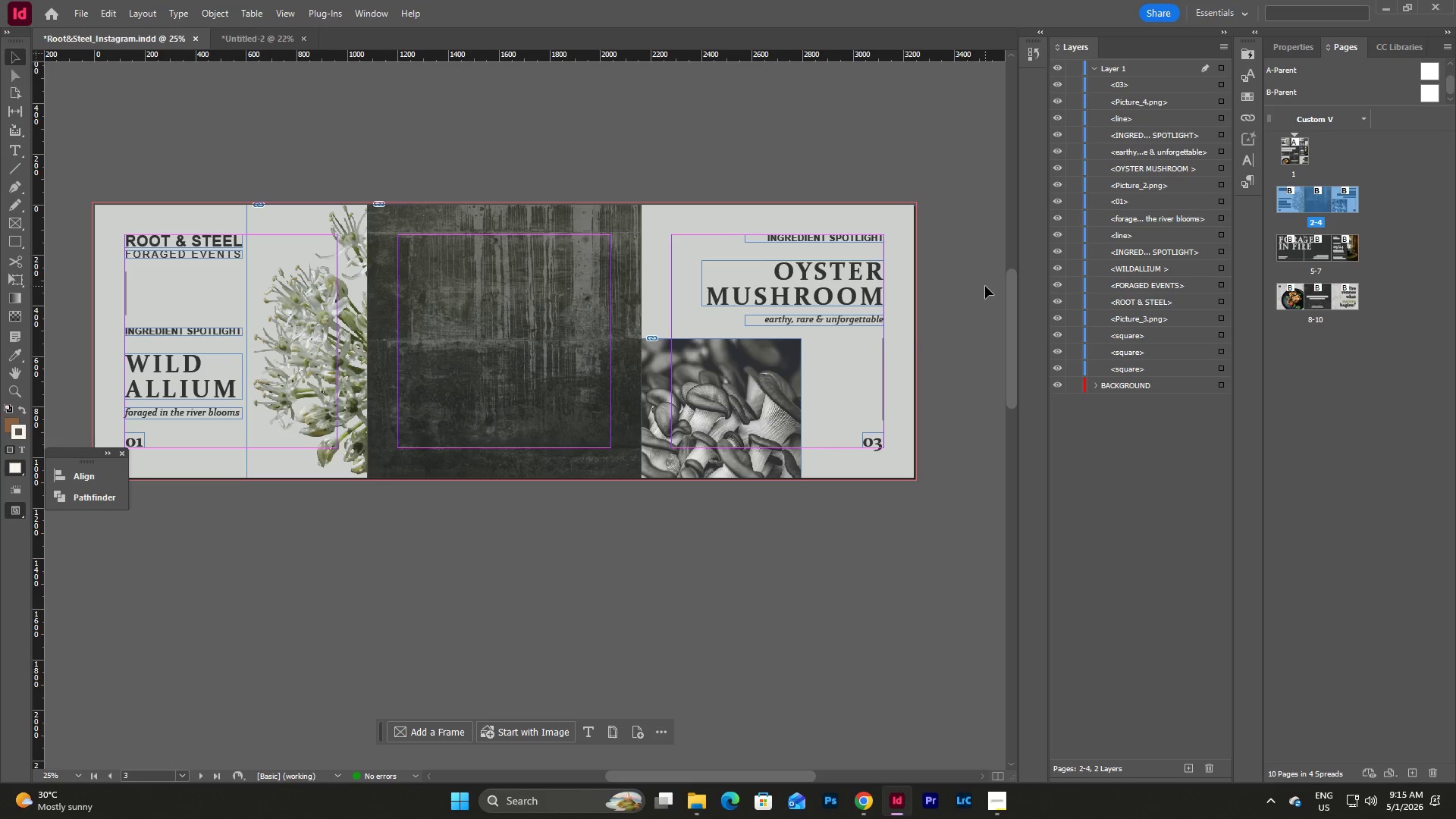 
scroll: coordinate [985, 286], scroll_direction: down, amount: 13.0
 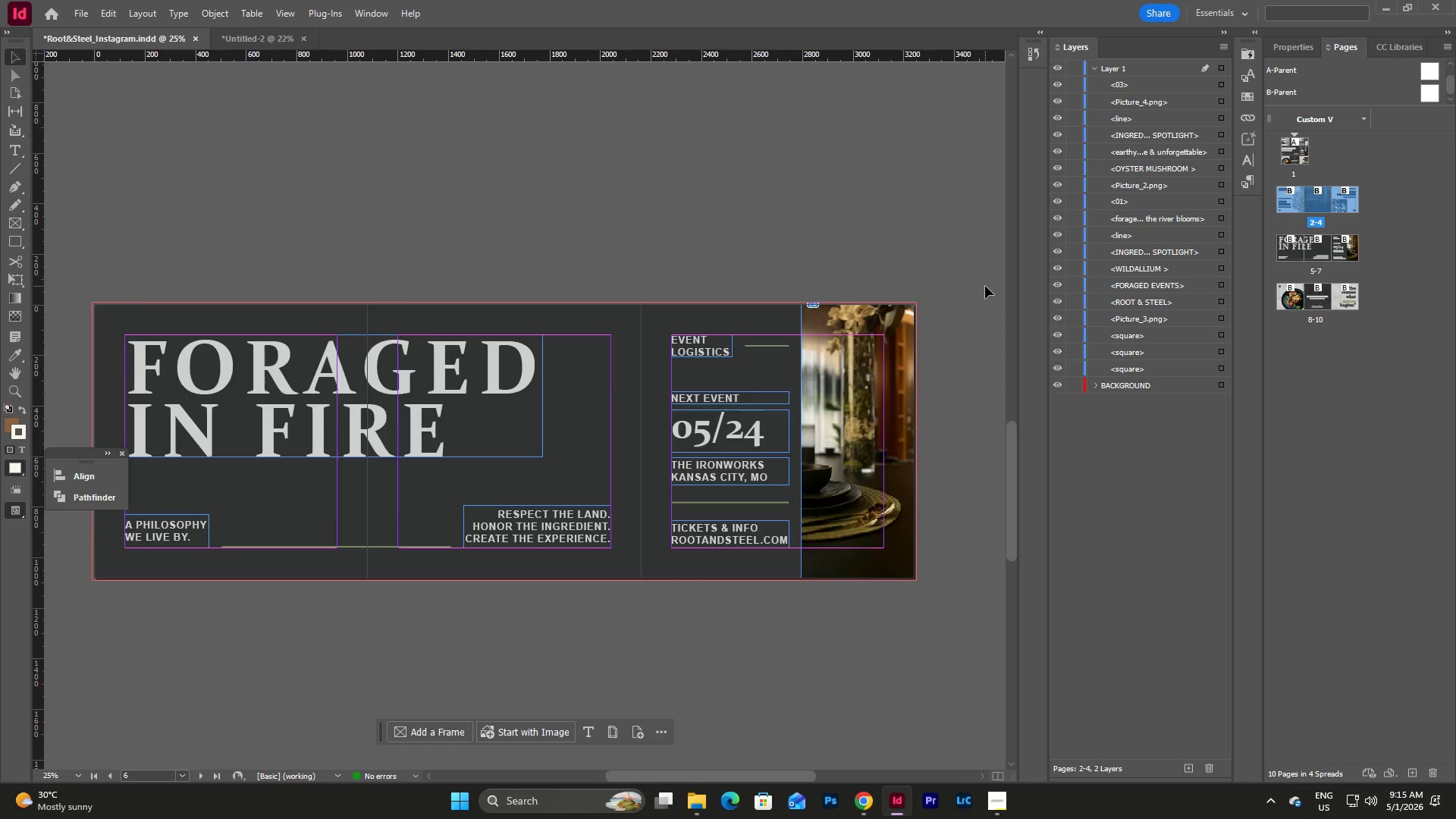 
left_click([985, 286])
 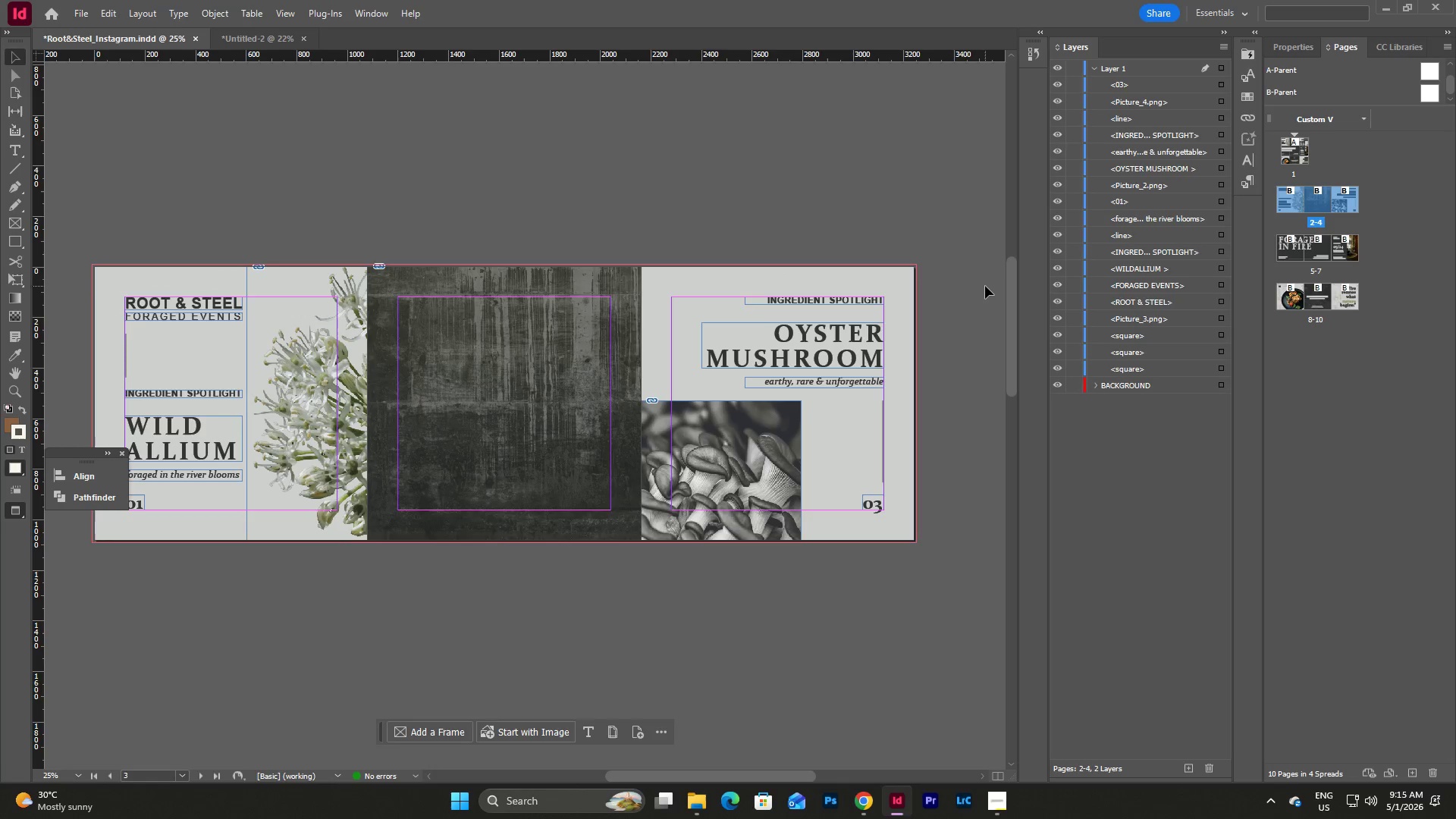 
scroll: coordinate [985, 286], scroll_direction: up, amount: 13.0
 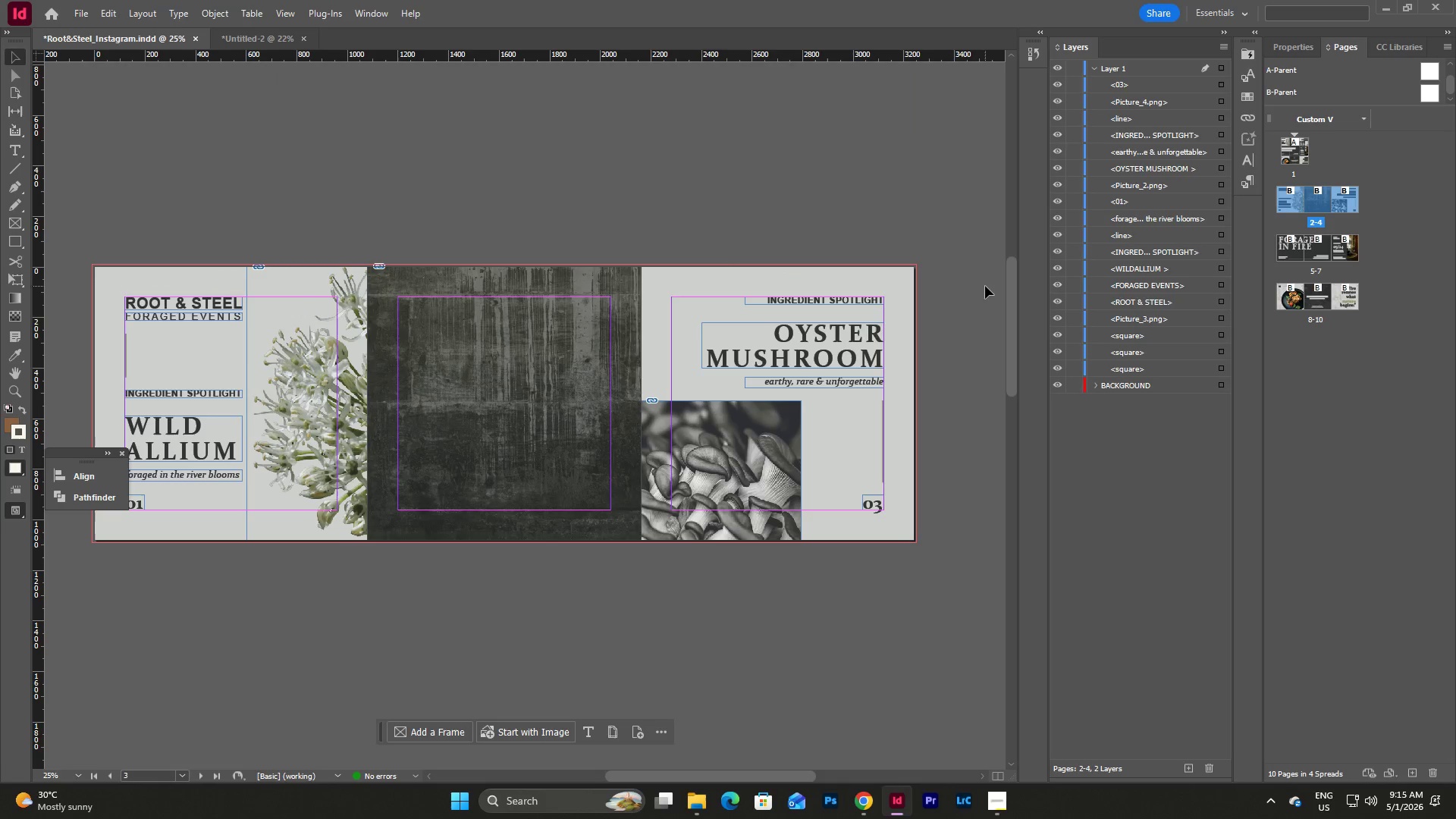 
key(W)
 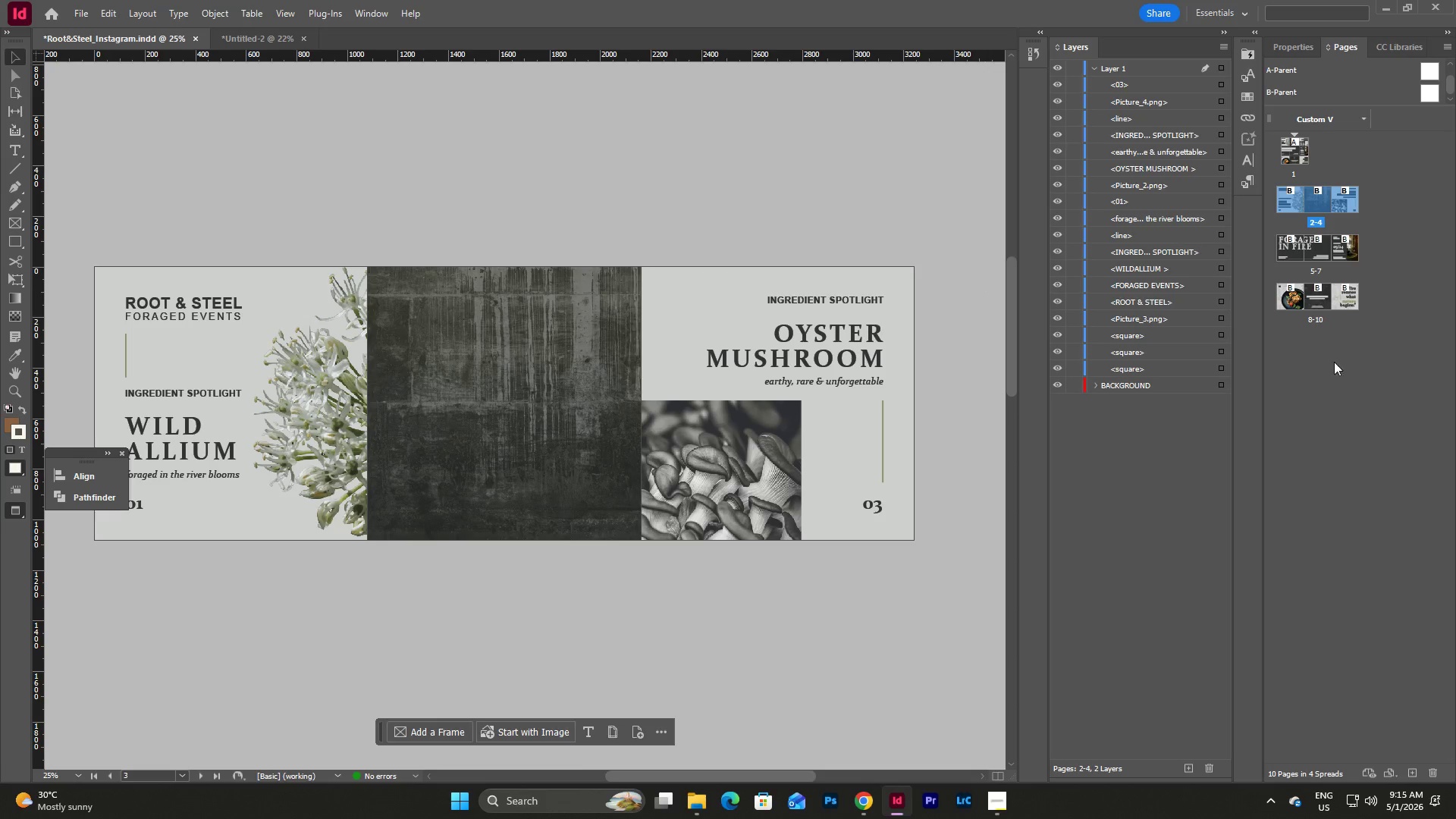 
left_click([1345, 375])
 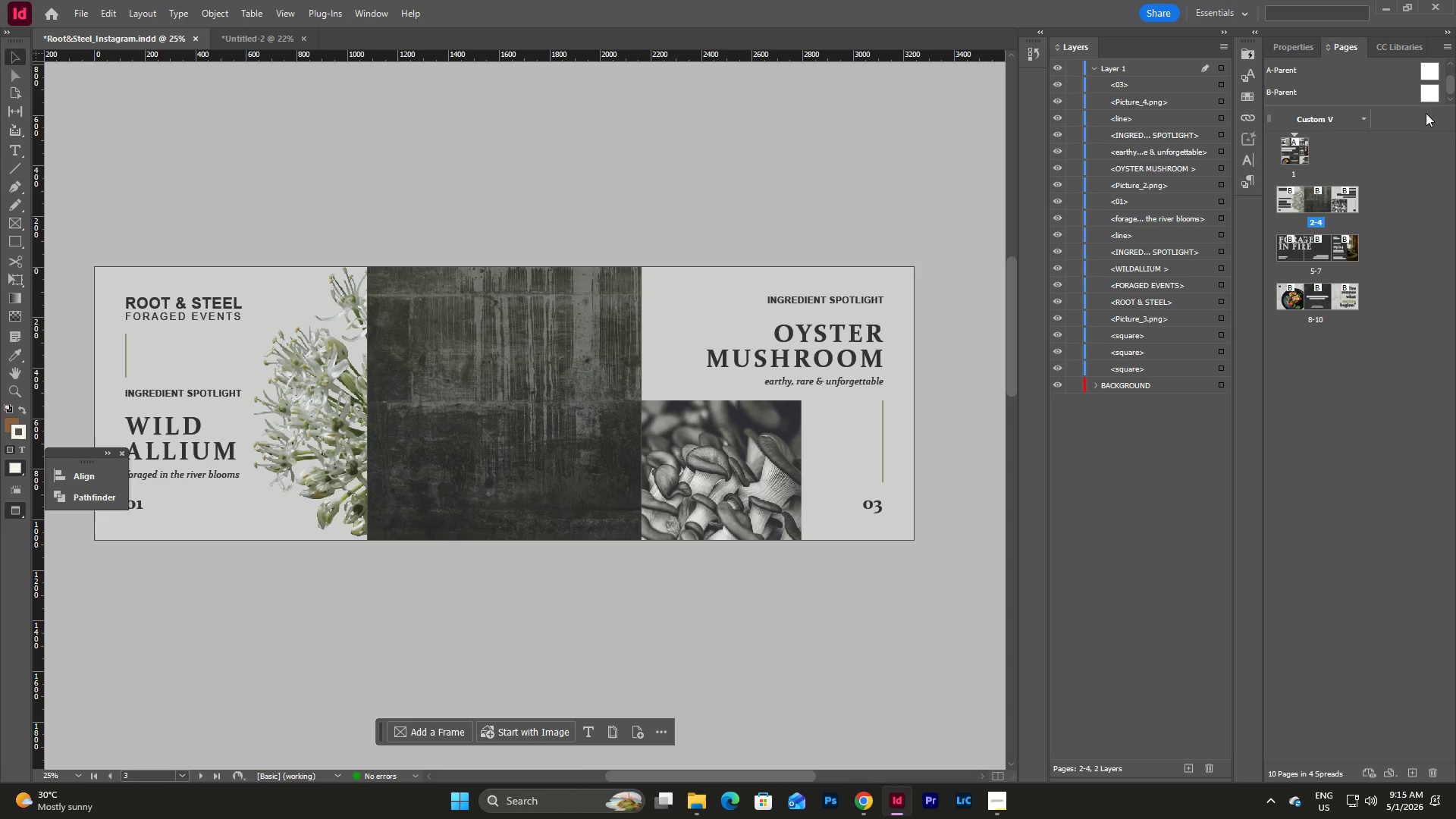 
double_click([1426, 93])
 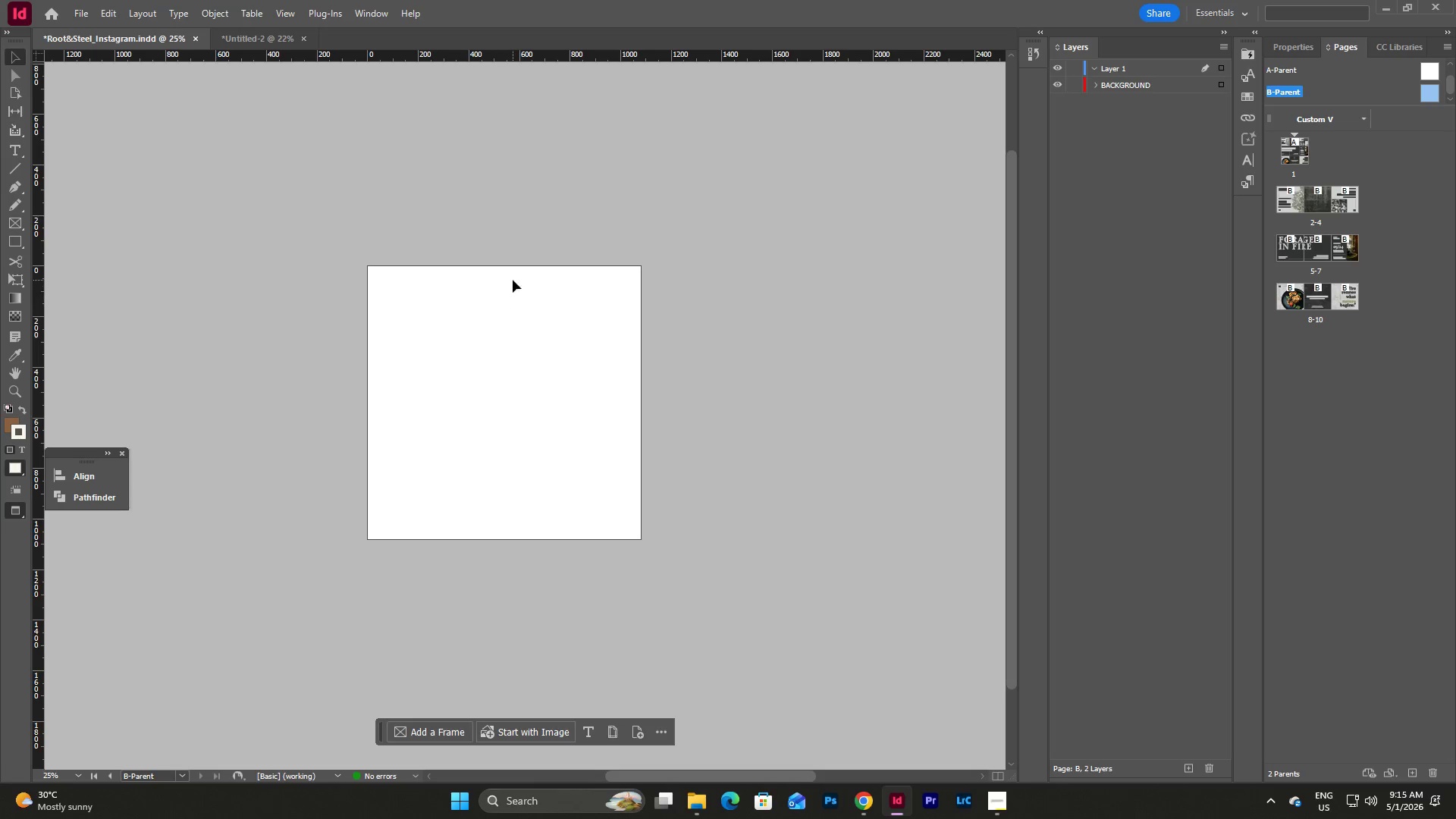 
left_click([530, 327])
 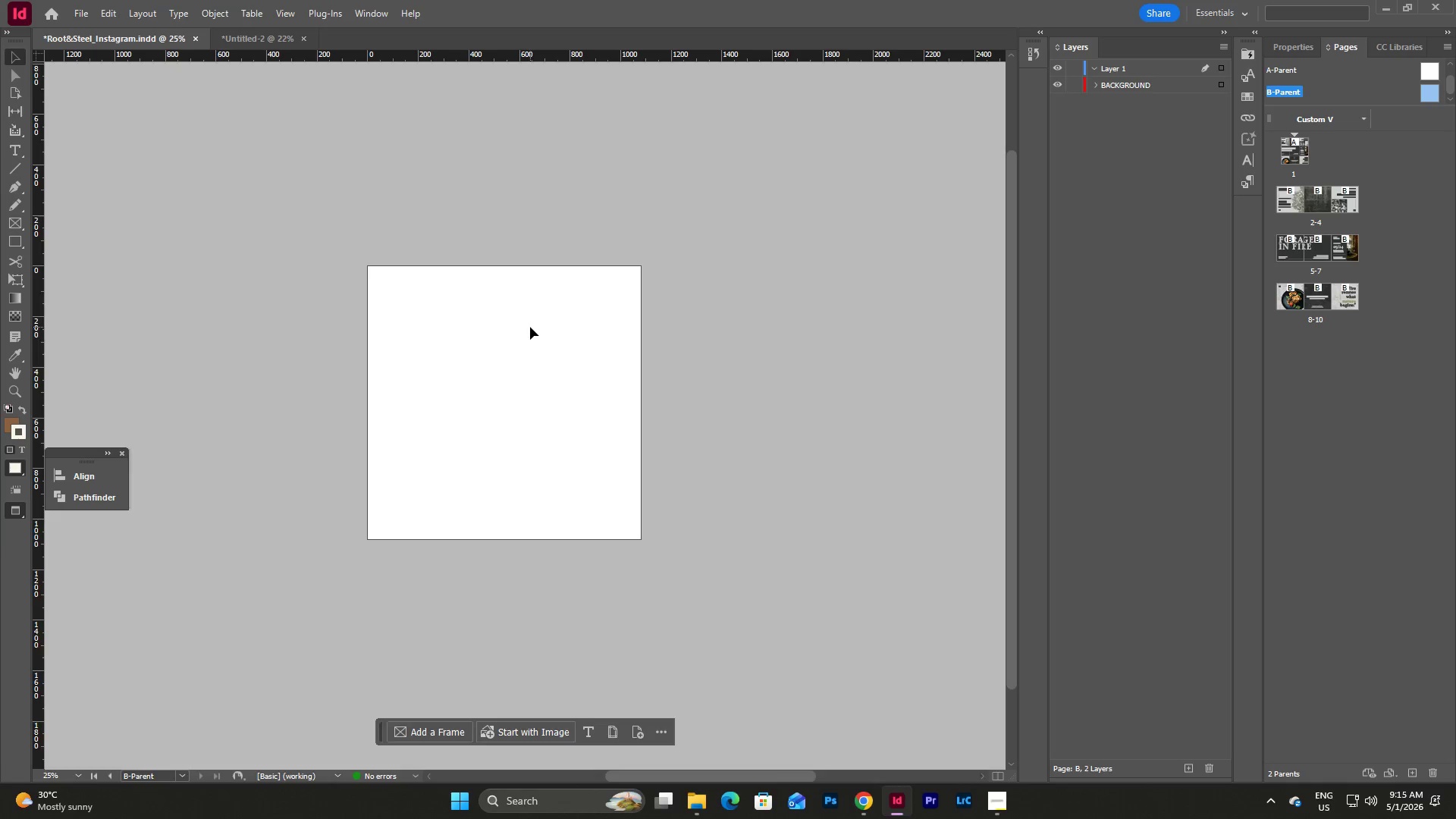 
key(W)
 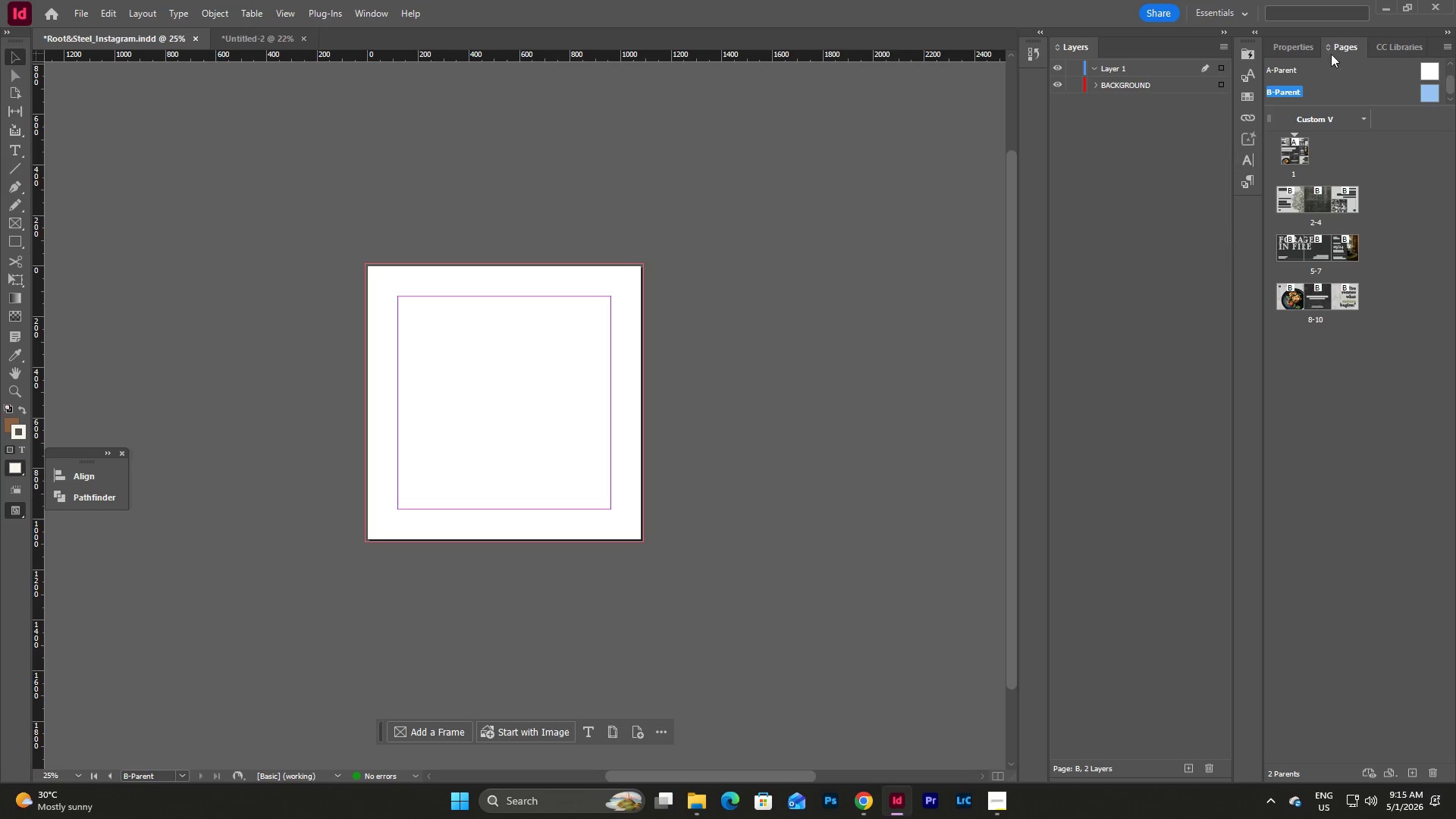 
left_click([1302, 46])
 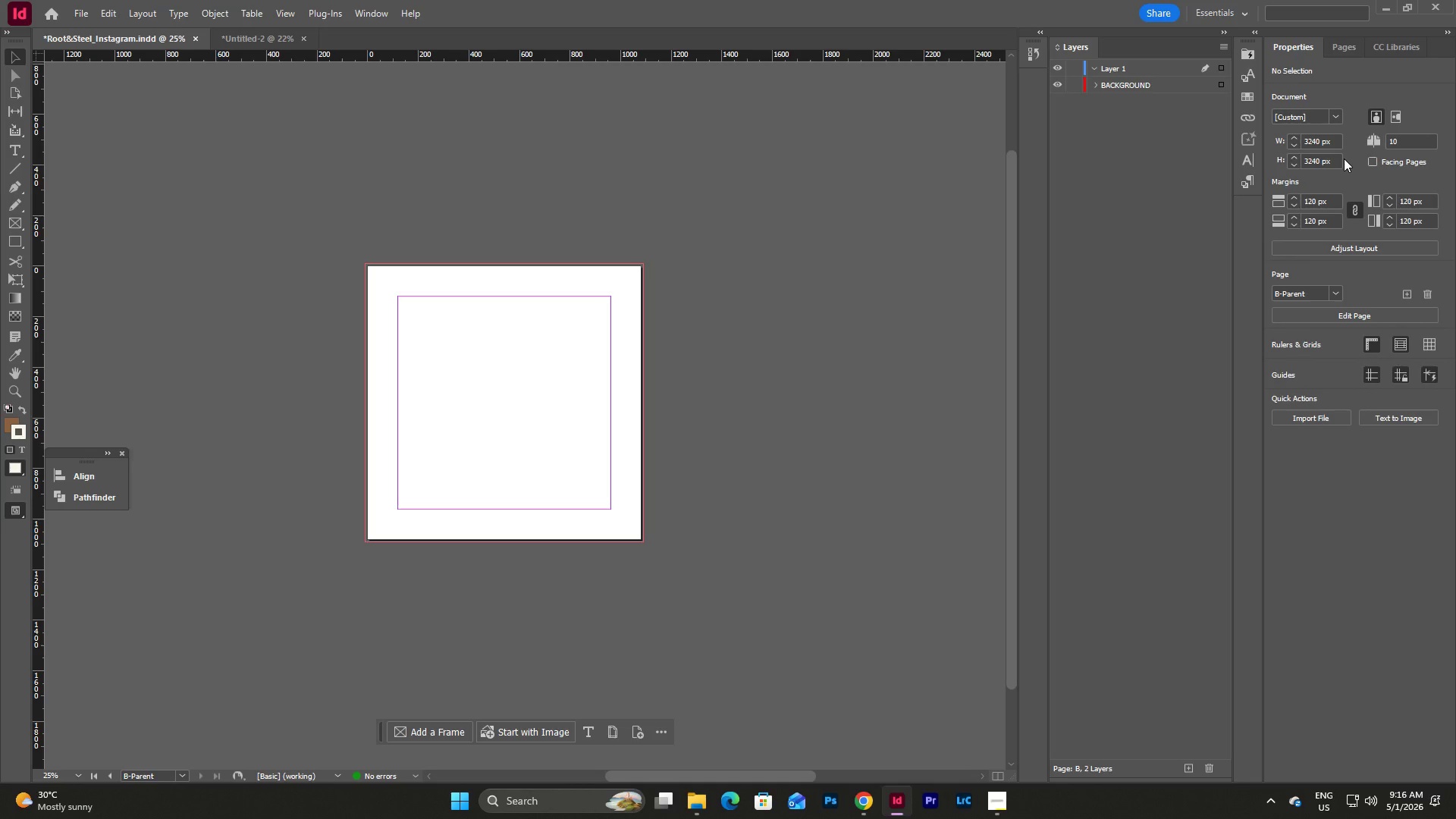 
left_click([1340, 114])
 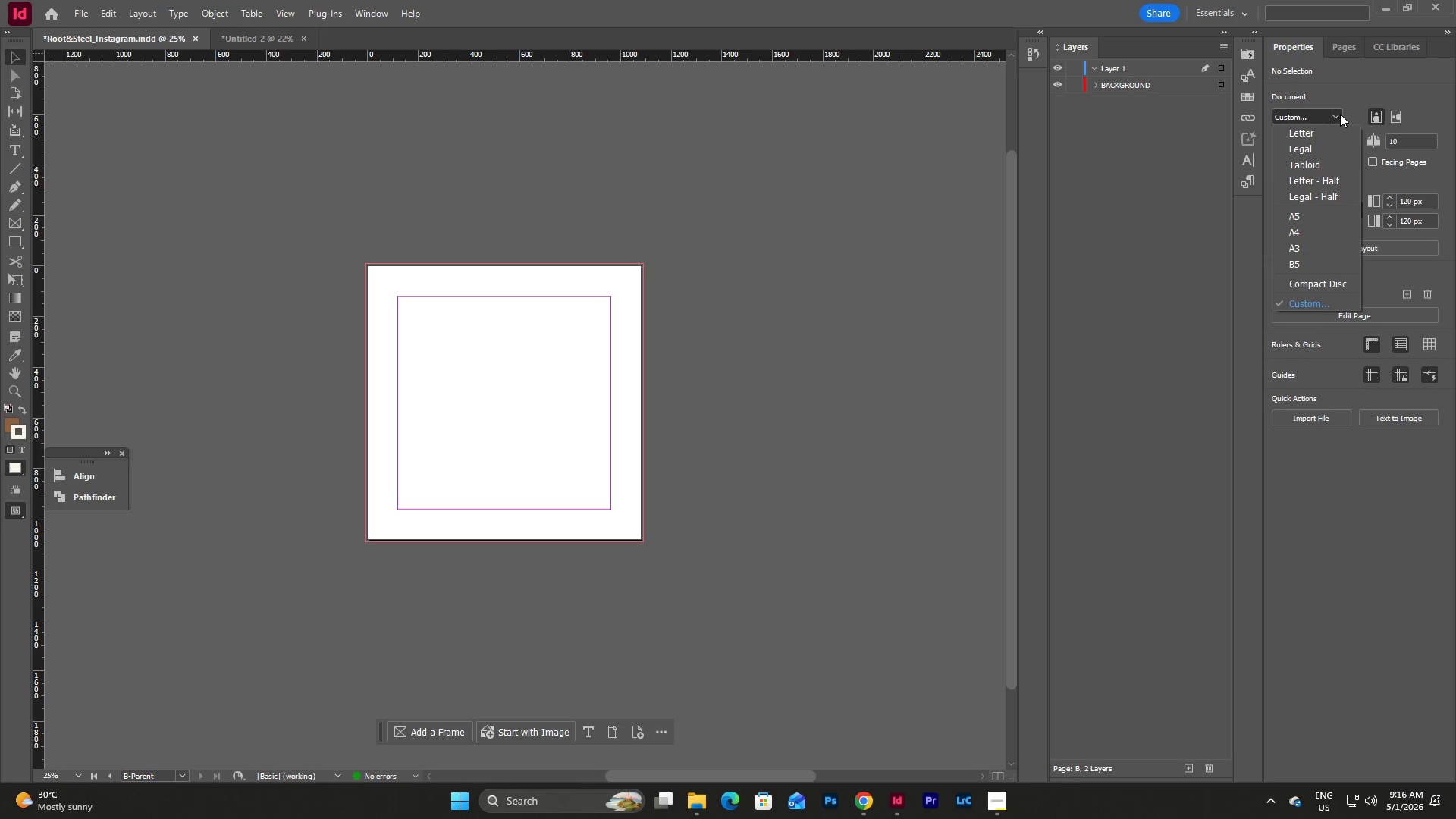 
left_click([1340, 114])
 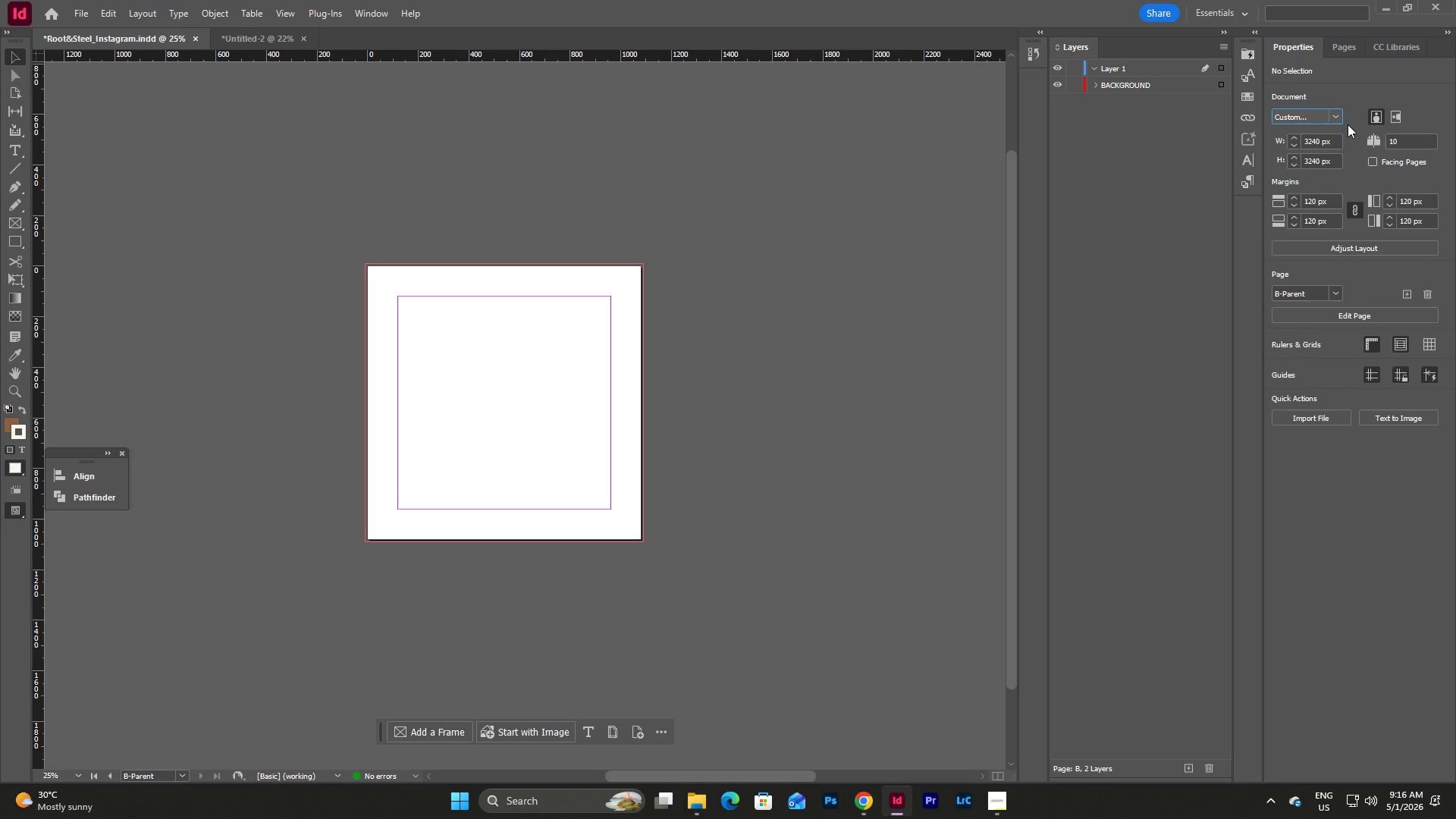 
left_click([1349, 131])
 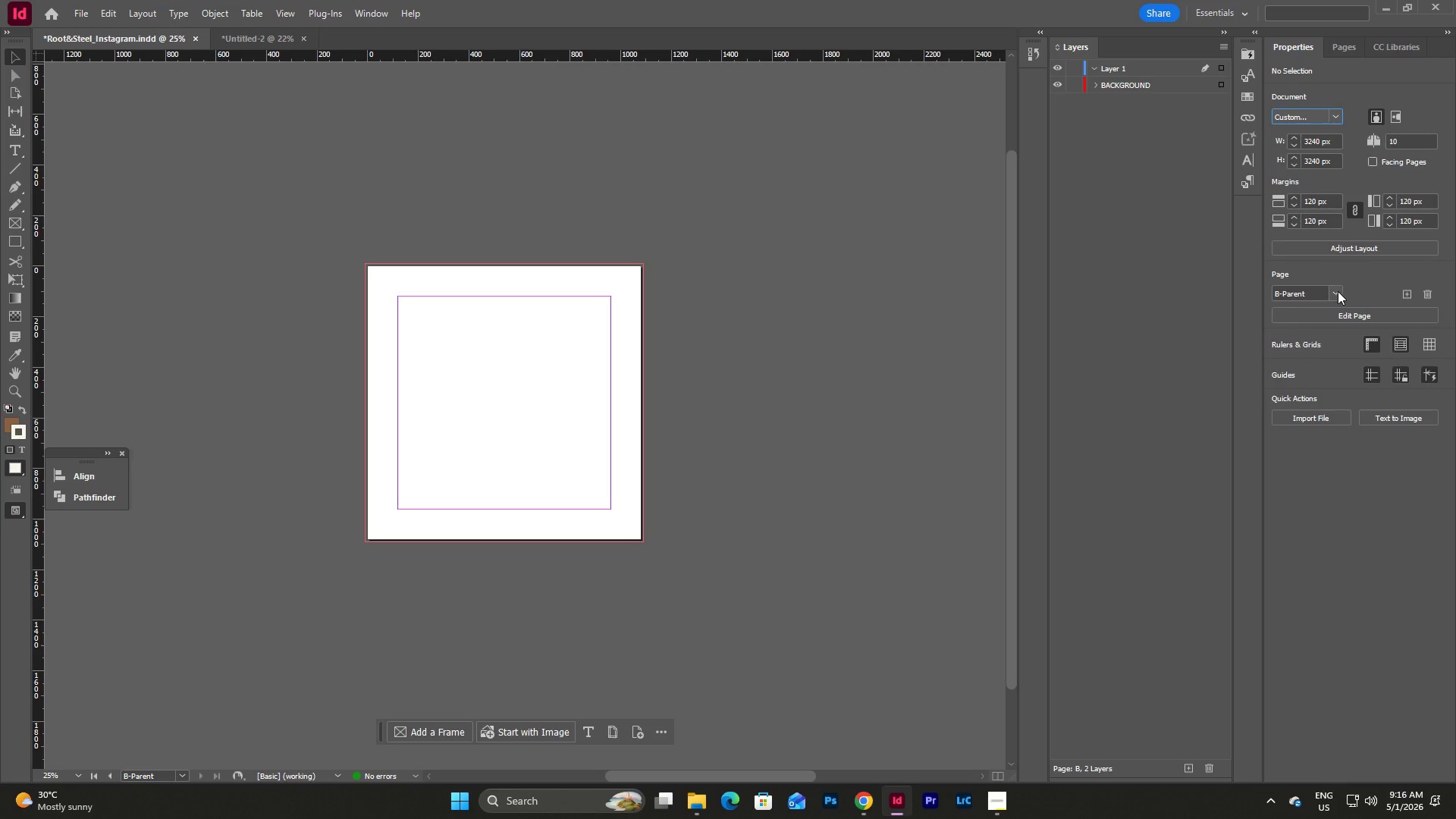 
left_click([1361, 268])
 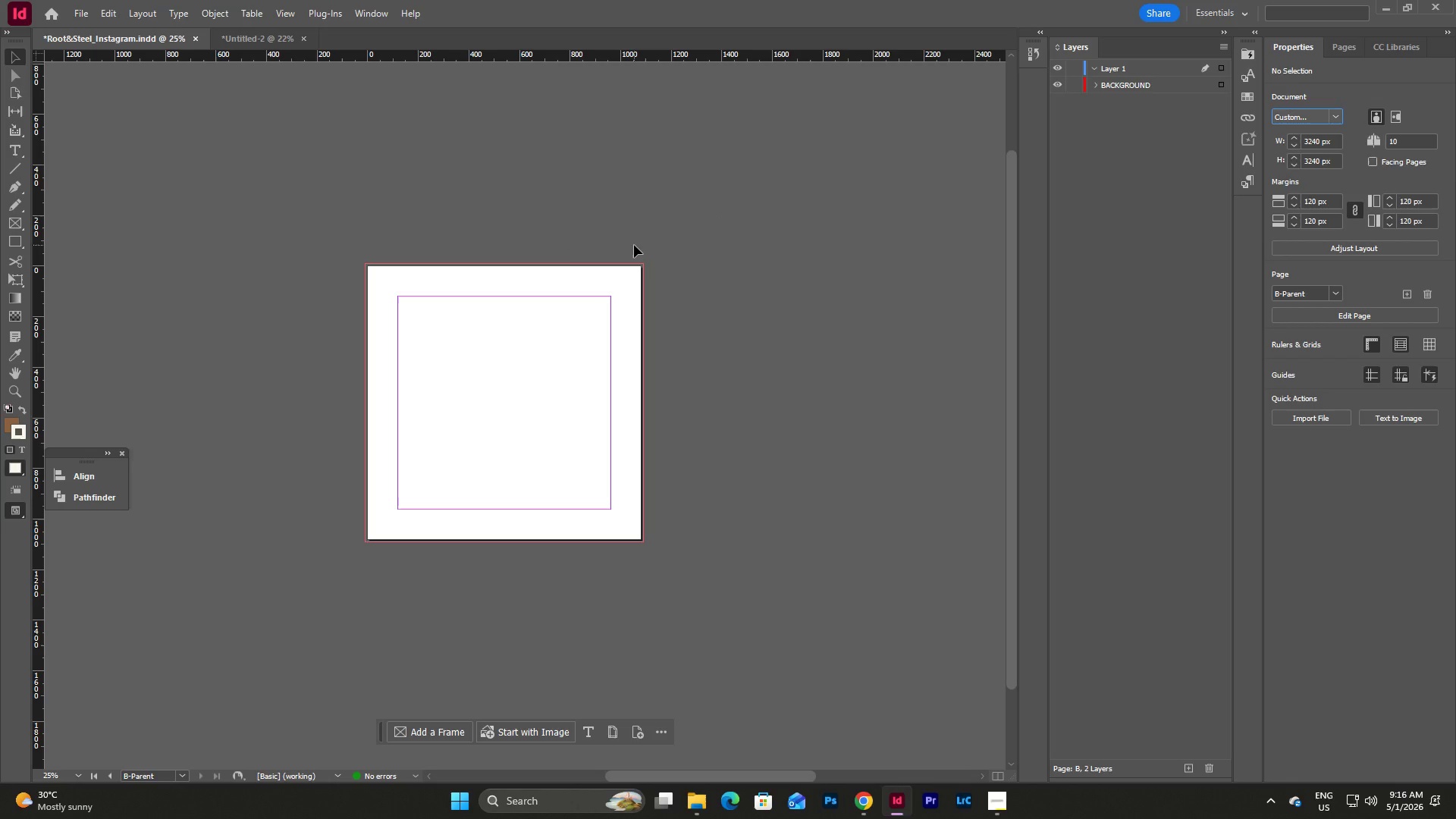 
wait(5.39)
 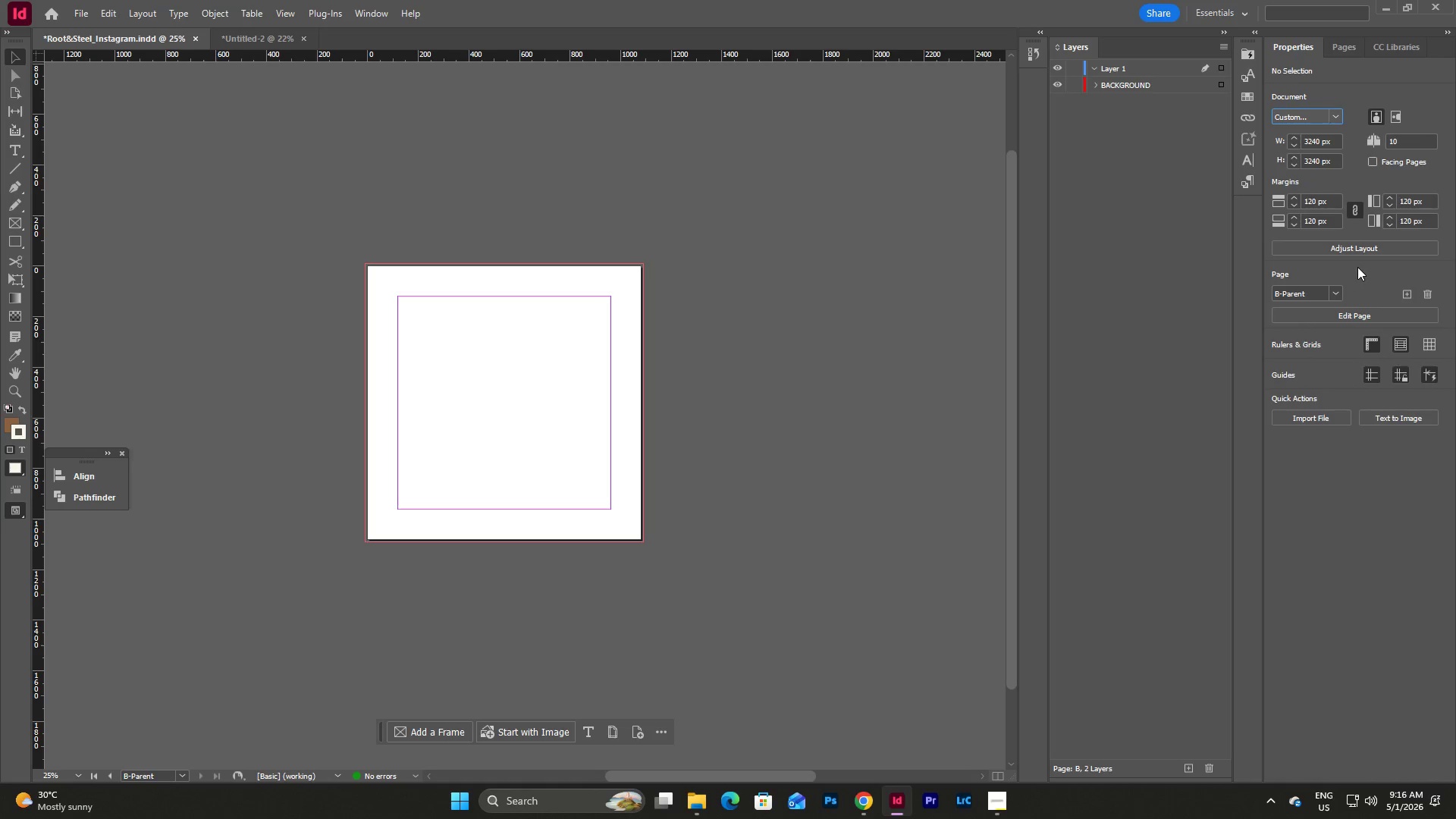 
left_click([745, 260])
 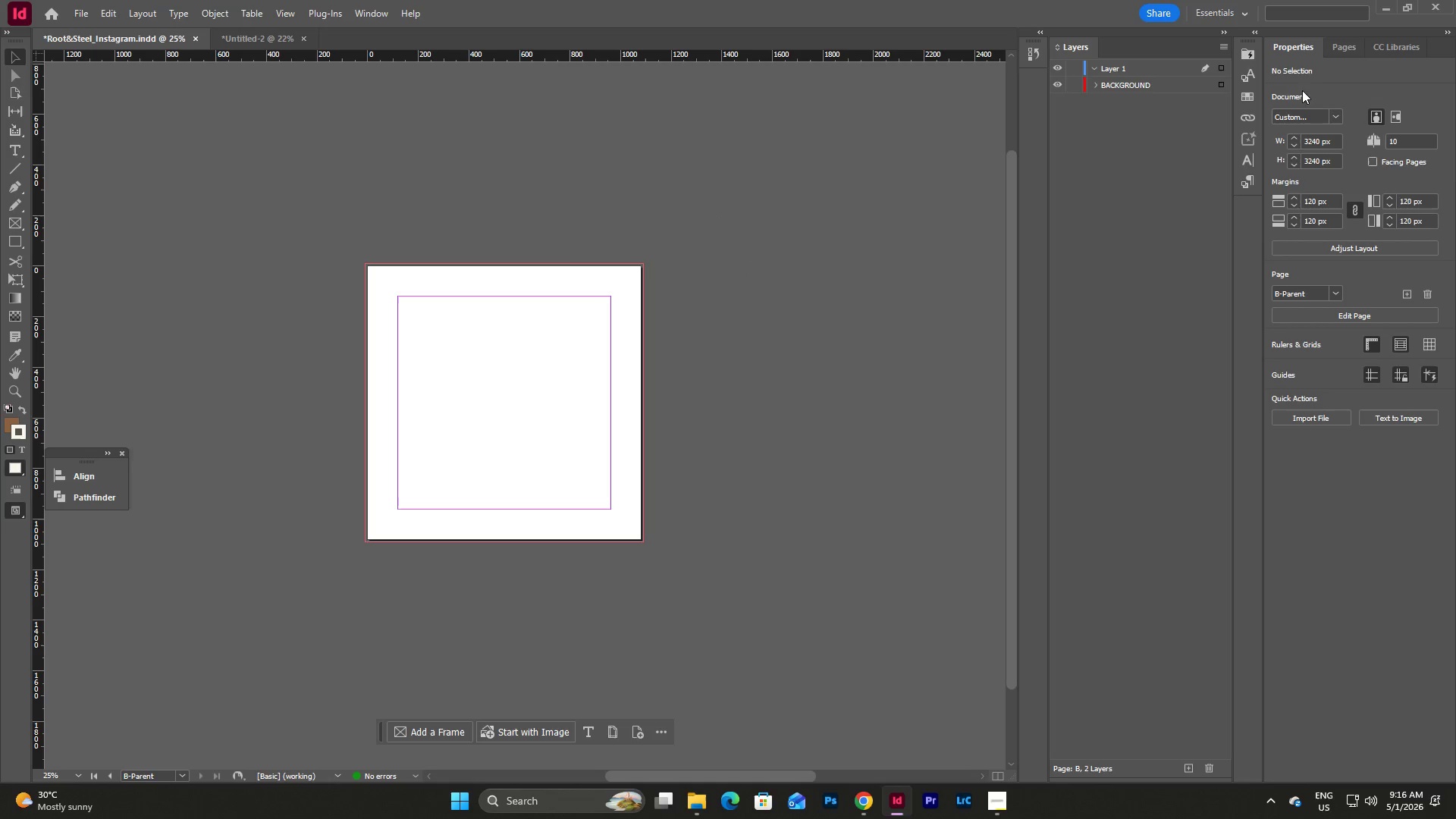 
left_click([1334, 49])
 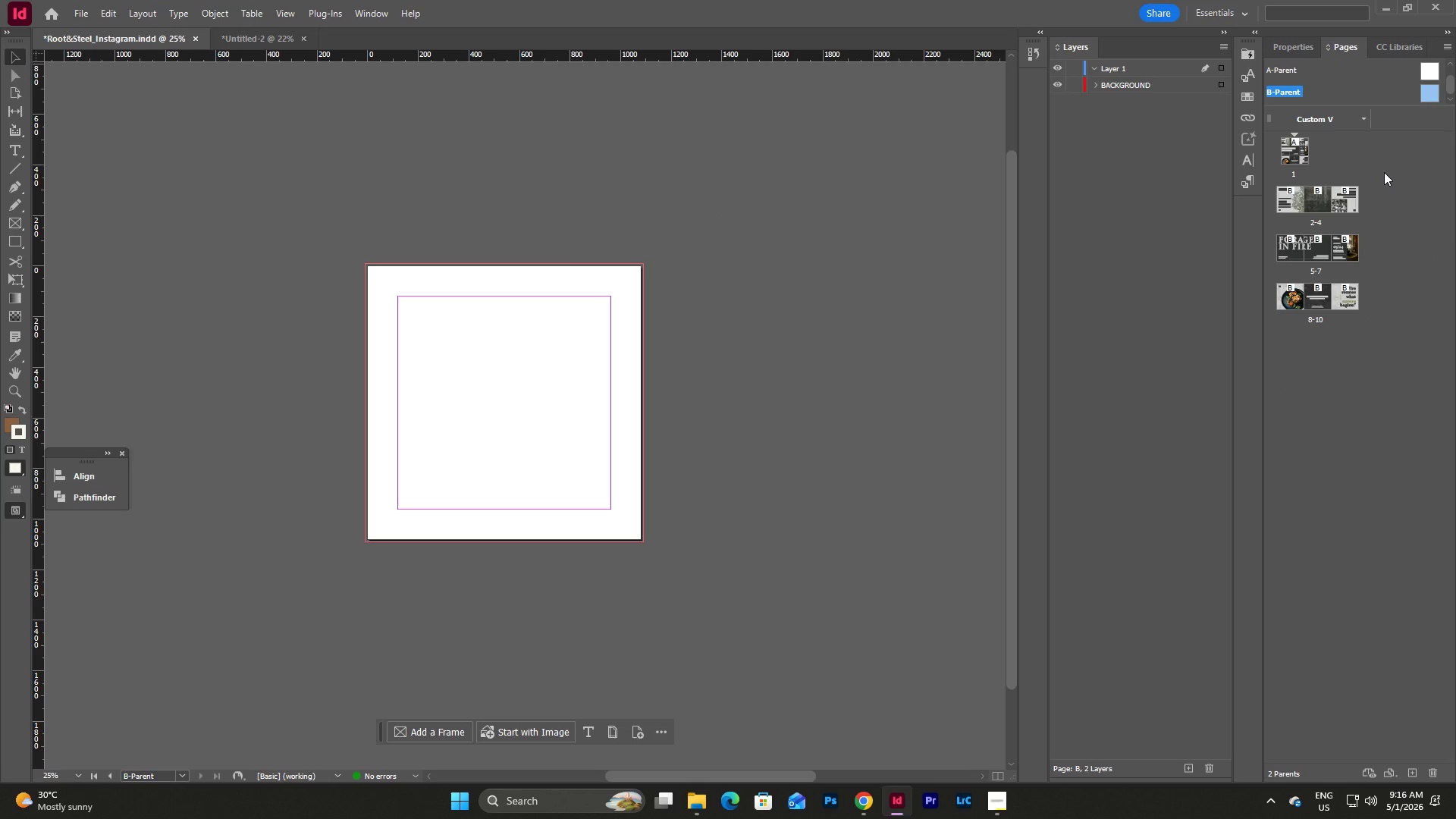 
double_click([1293, 159])
 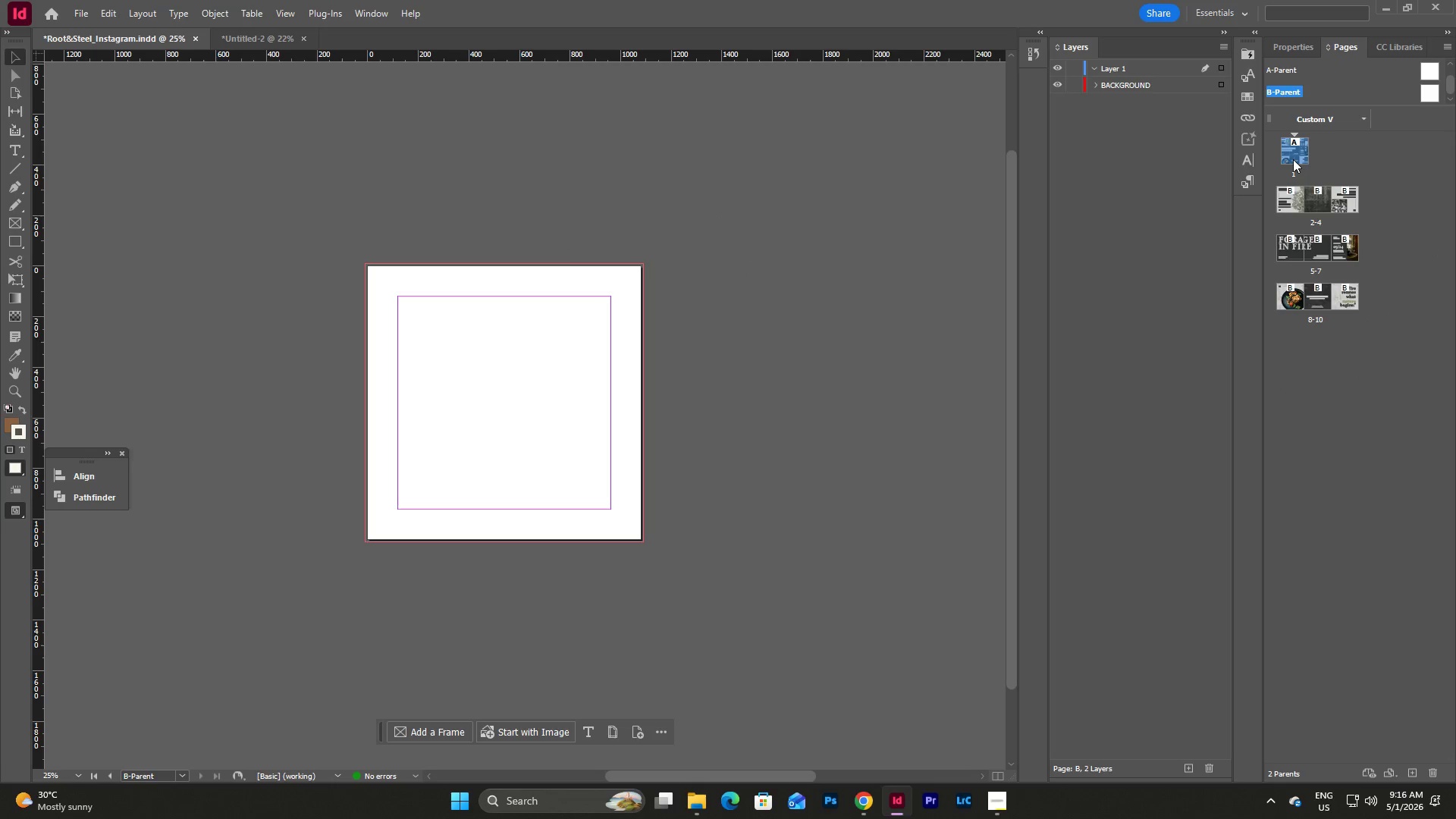 
triple_click([1293, 159])
 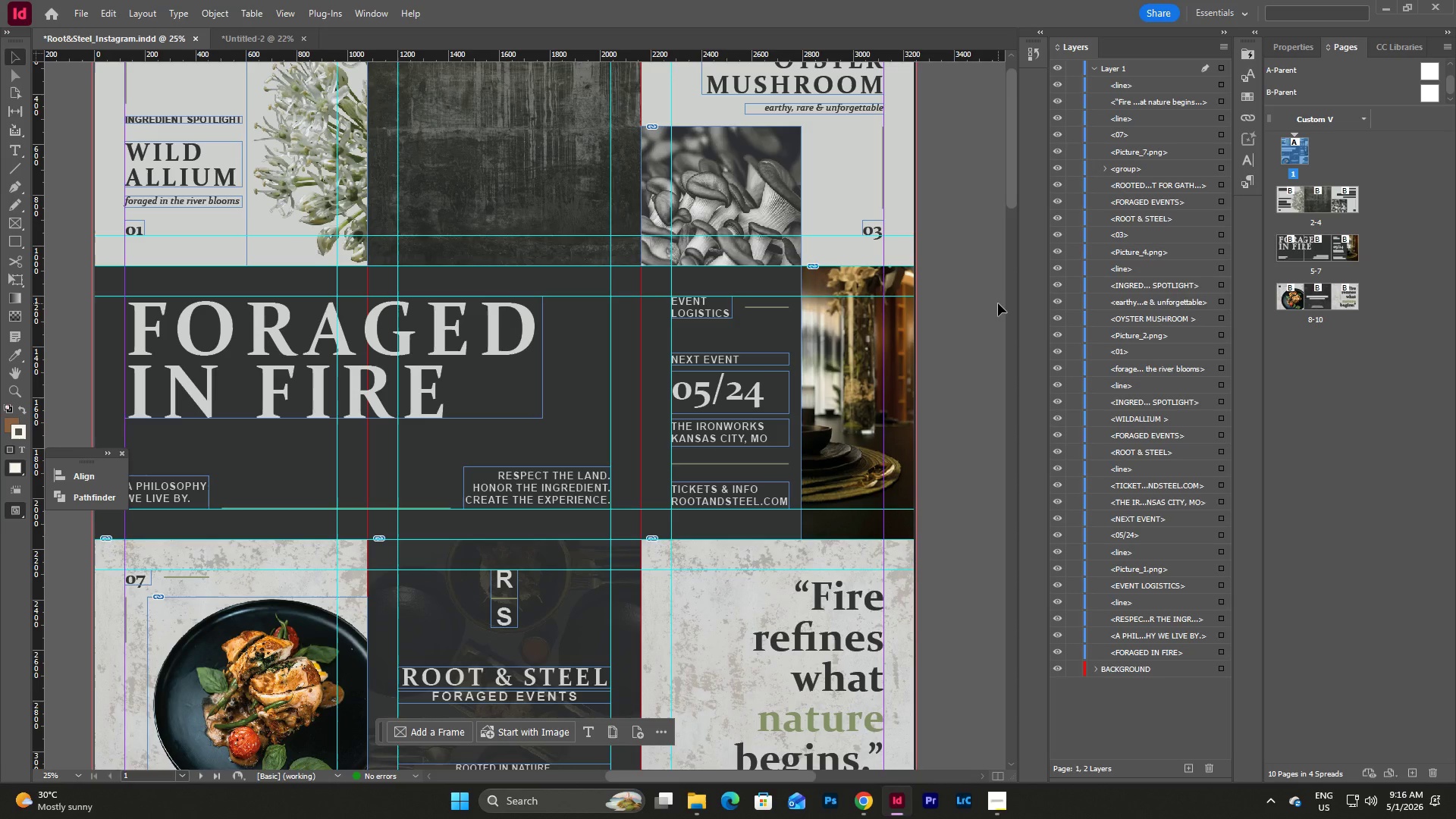 
left_click([953, 312])
 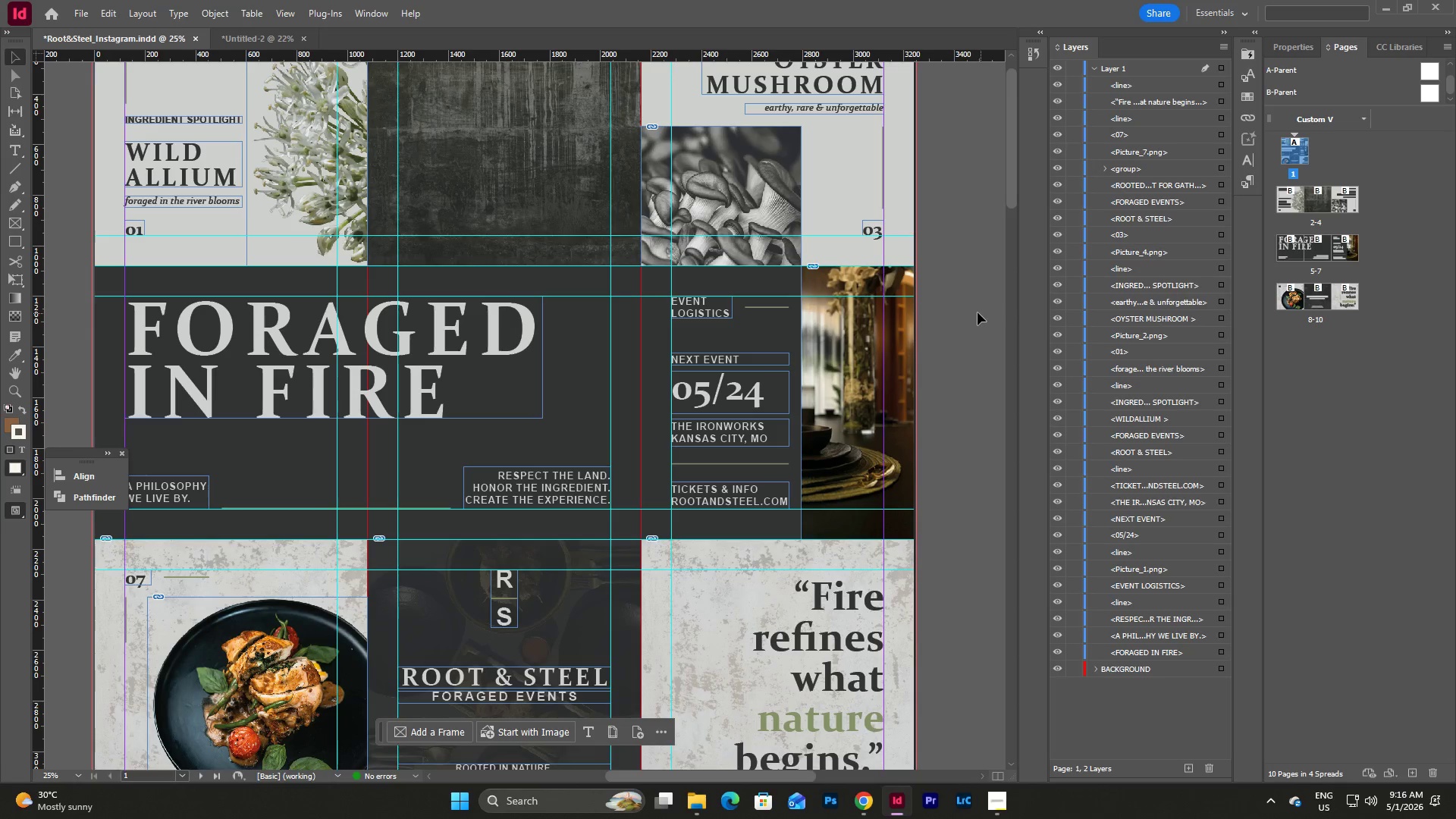 
scroll: coordinate [958, 317], scroll_direction: up, amount: 8.0
 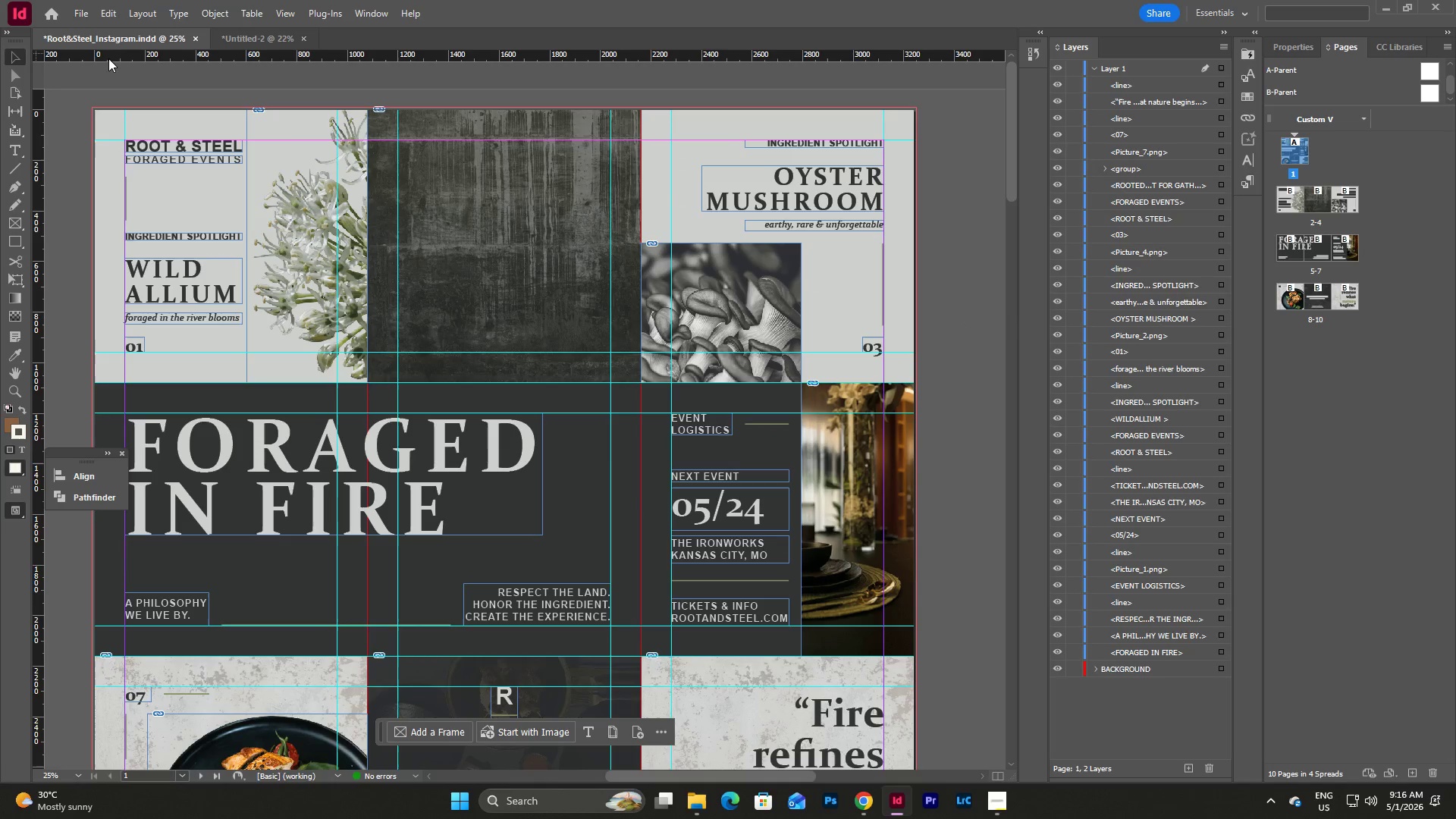 
left_click_drag(start_coordinate=[111, 59], to_coordinate=[111, 127])
 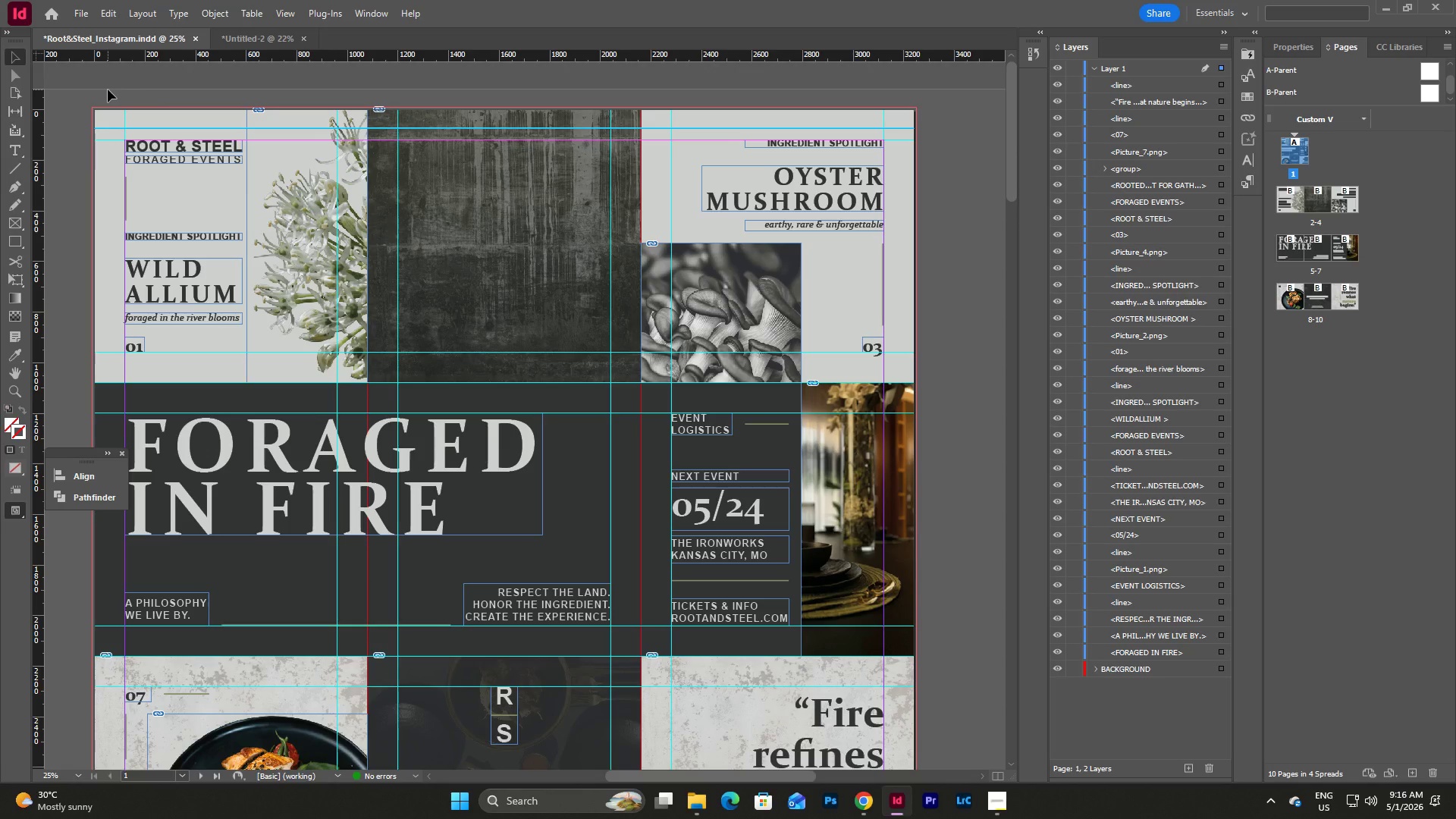 
key(Control+Z)
 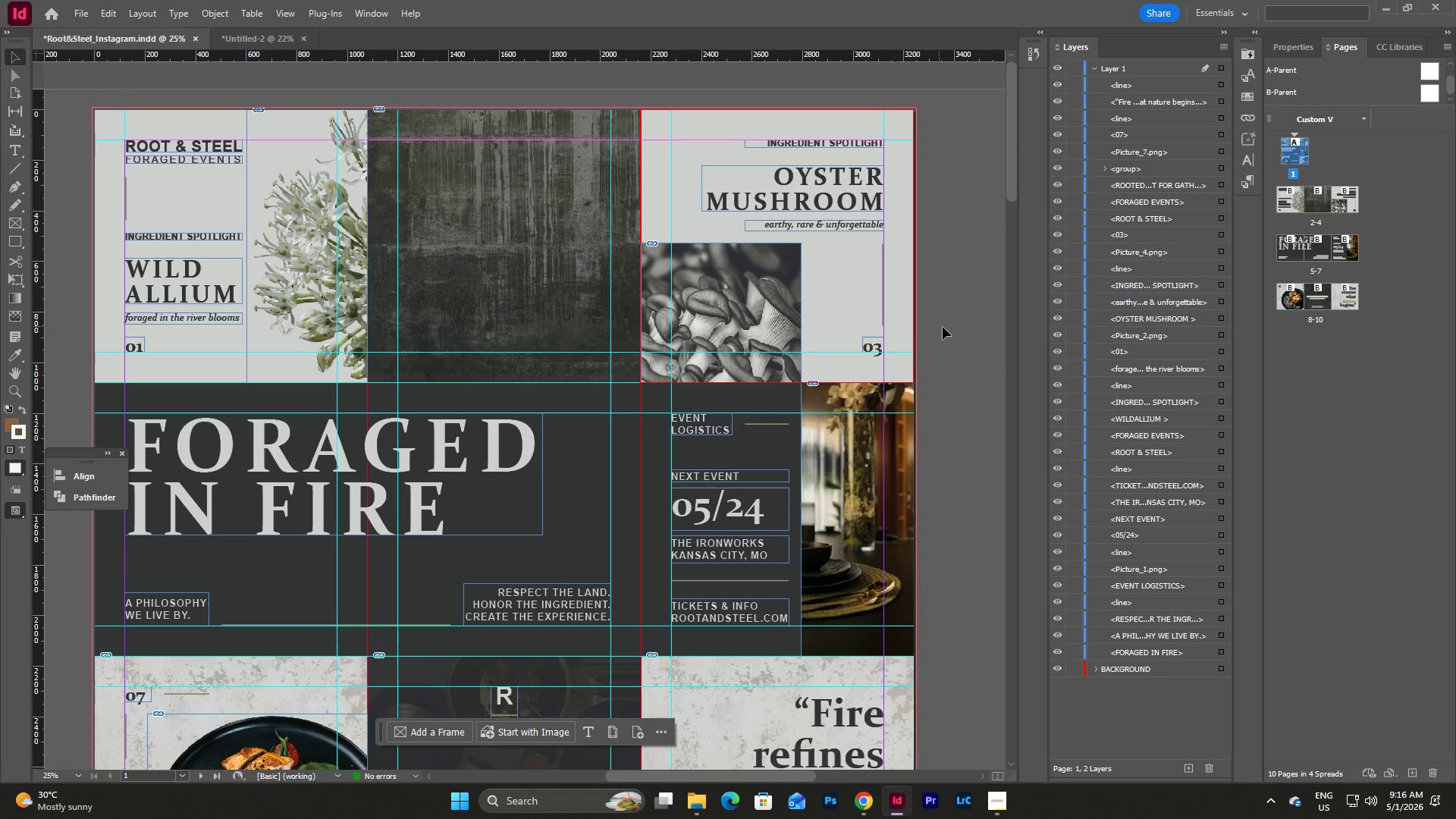 
left_click([959, 269])
 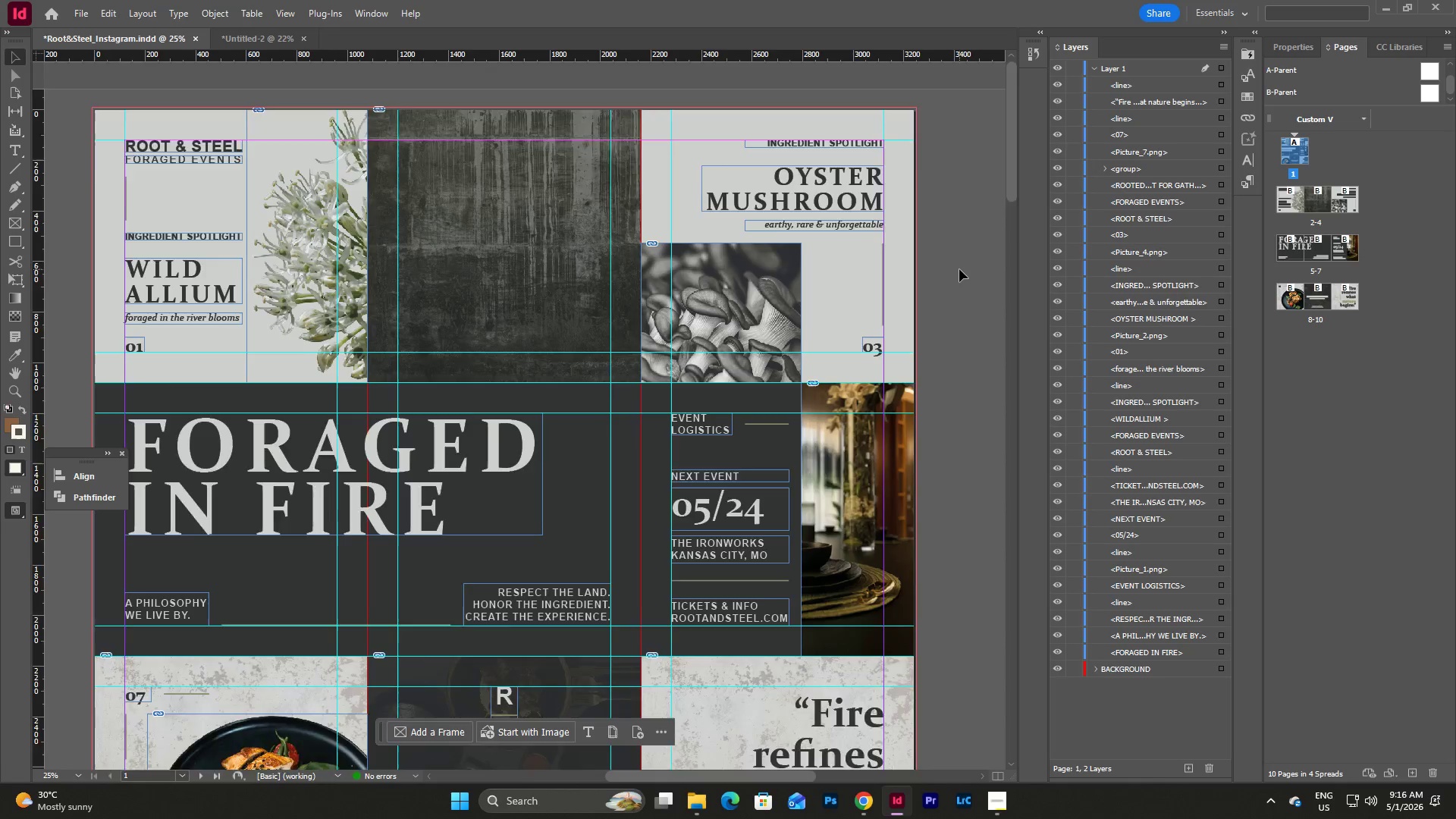 
scroll: coordinate [959, 269], scroll_direction: down, amount: 17.0
 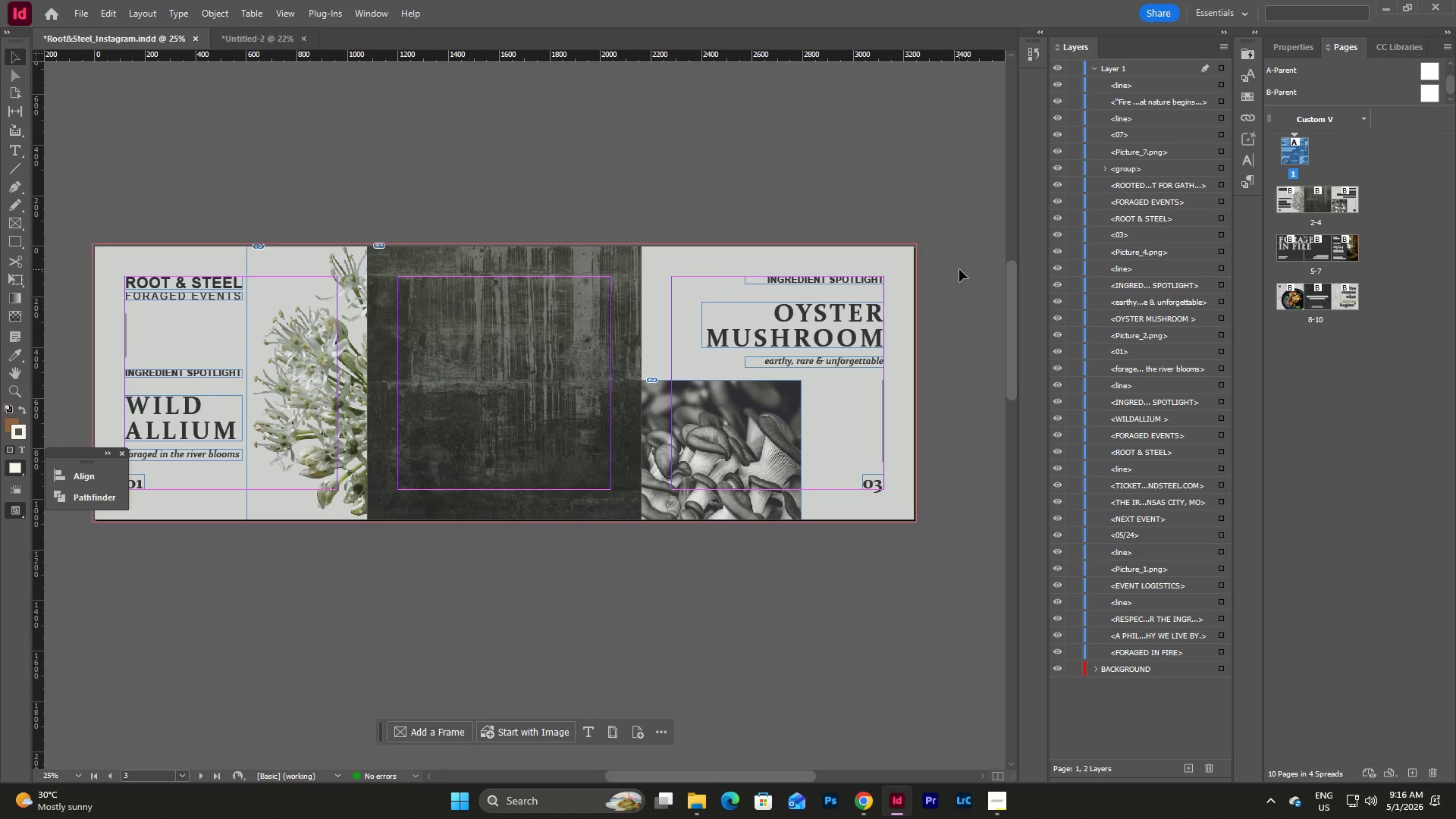 
wait(6.8)
 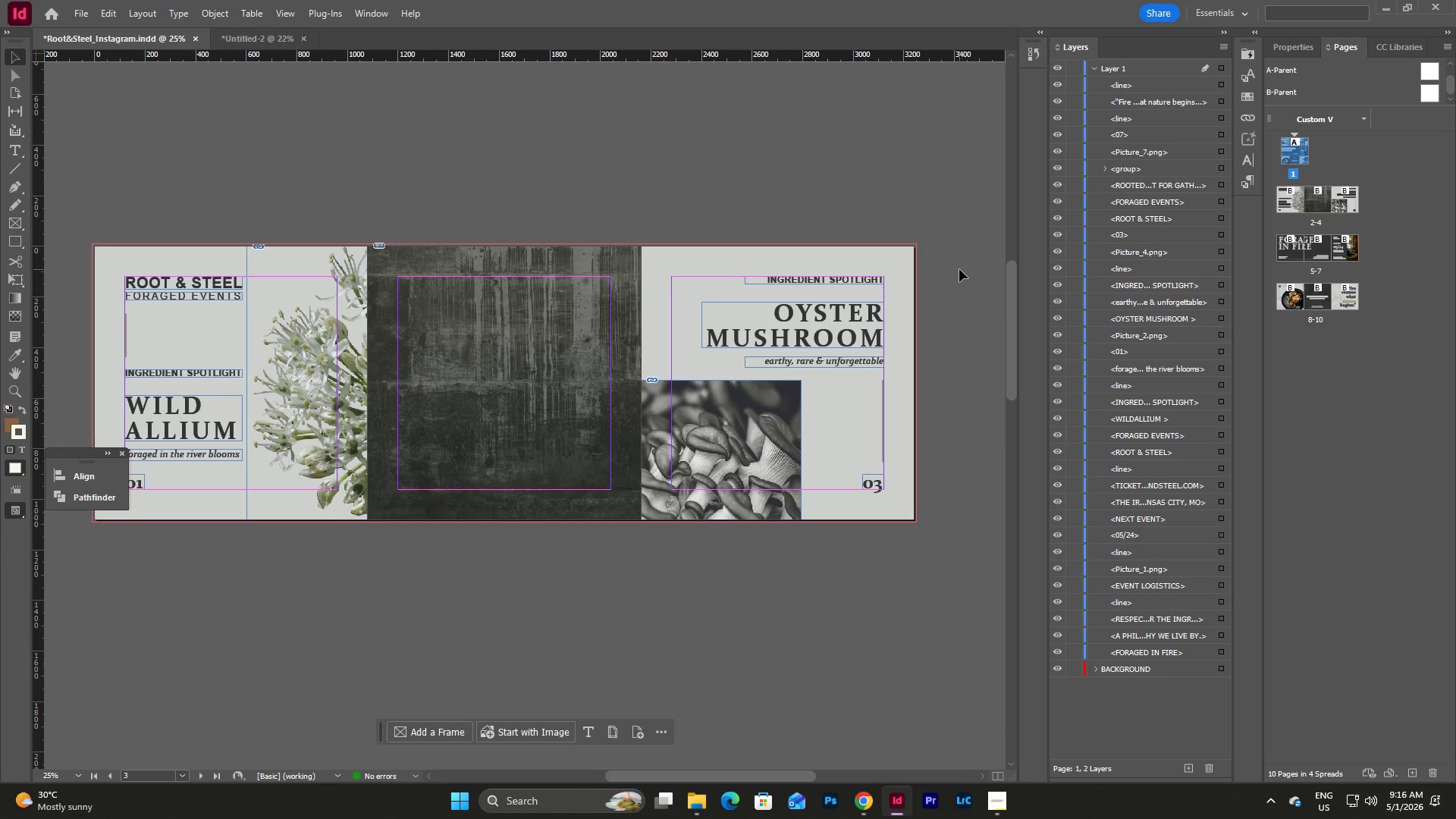 
scroll: coordinate [959, 269], scroll_direction: down, amount: 28.0
 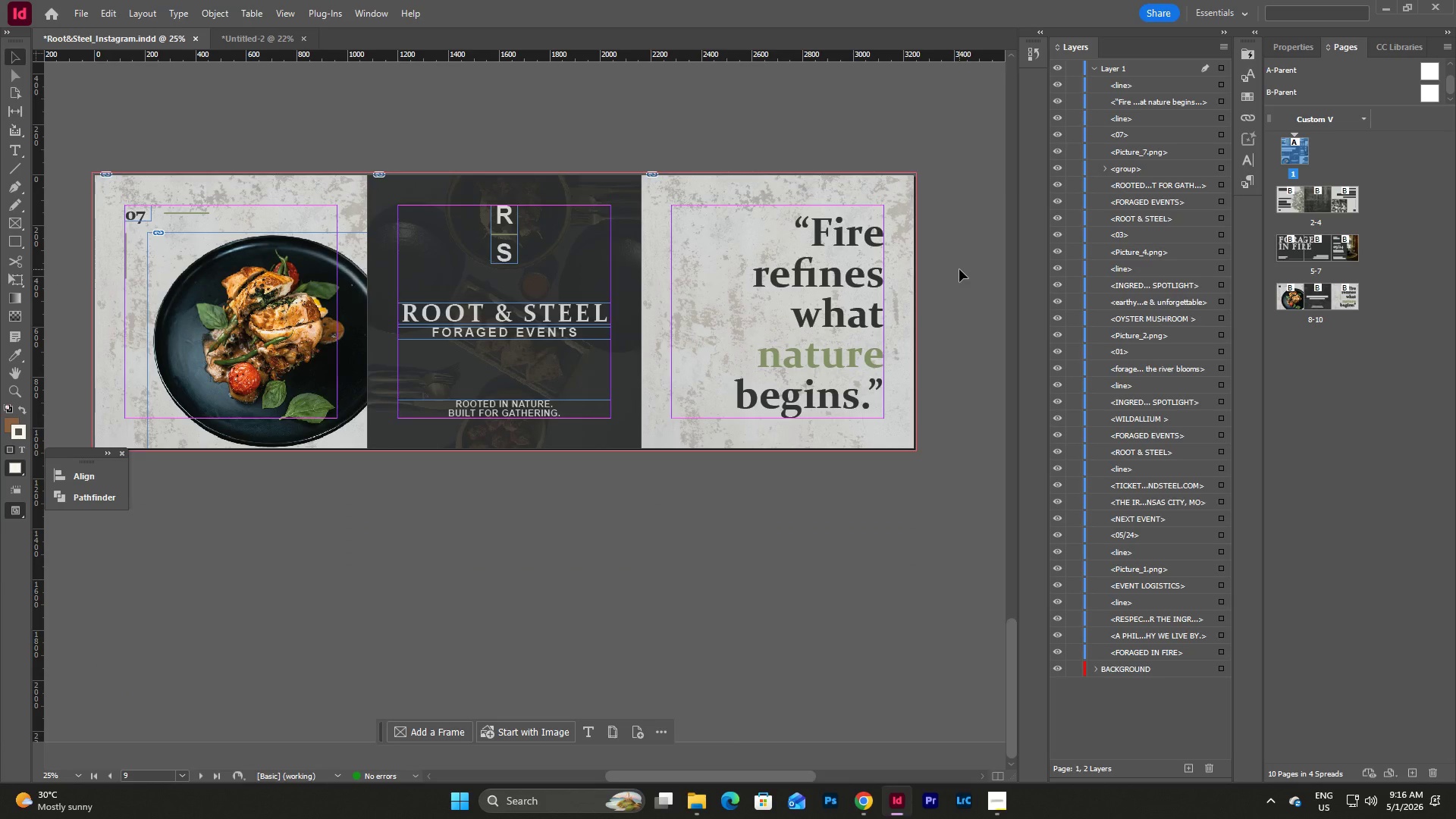 
left_click([959, 269])
 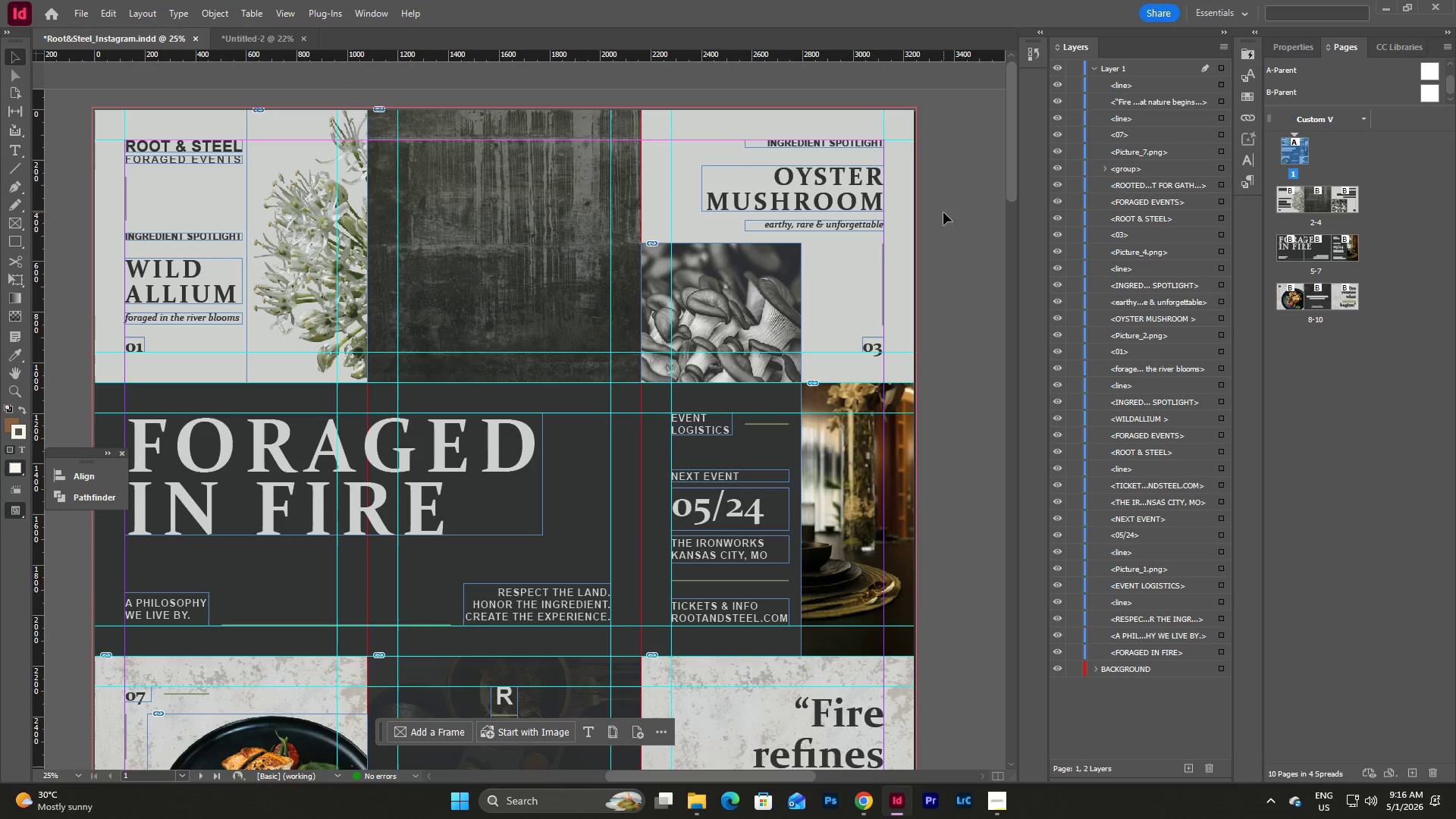 
scroll: coordinate [959, 269], scroll_direction: up, amount: 56.0
 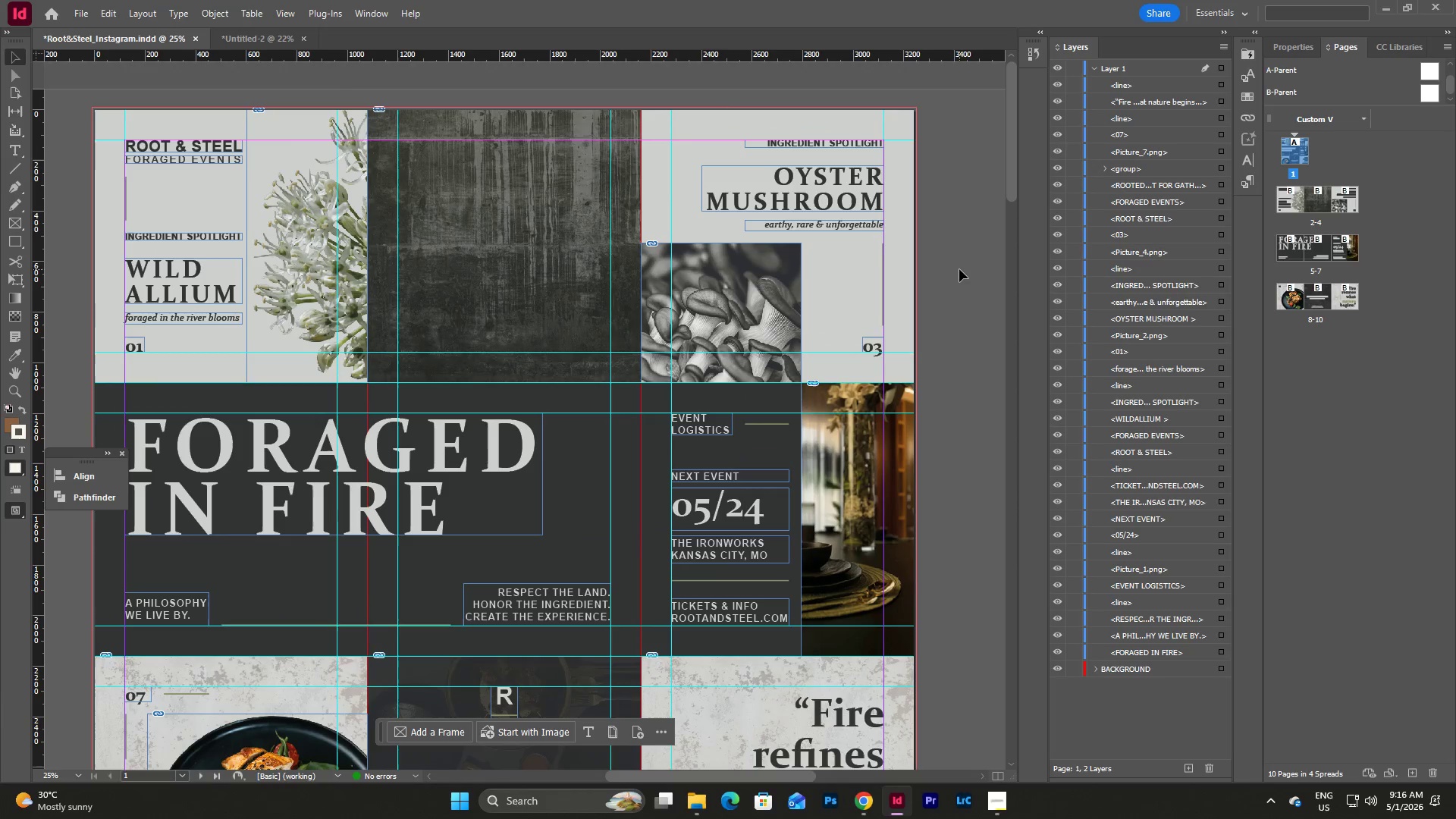 
left_click([946, 256])
 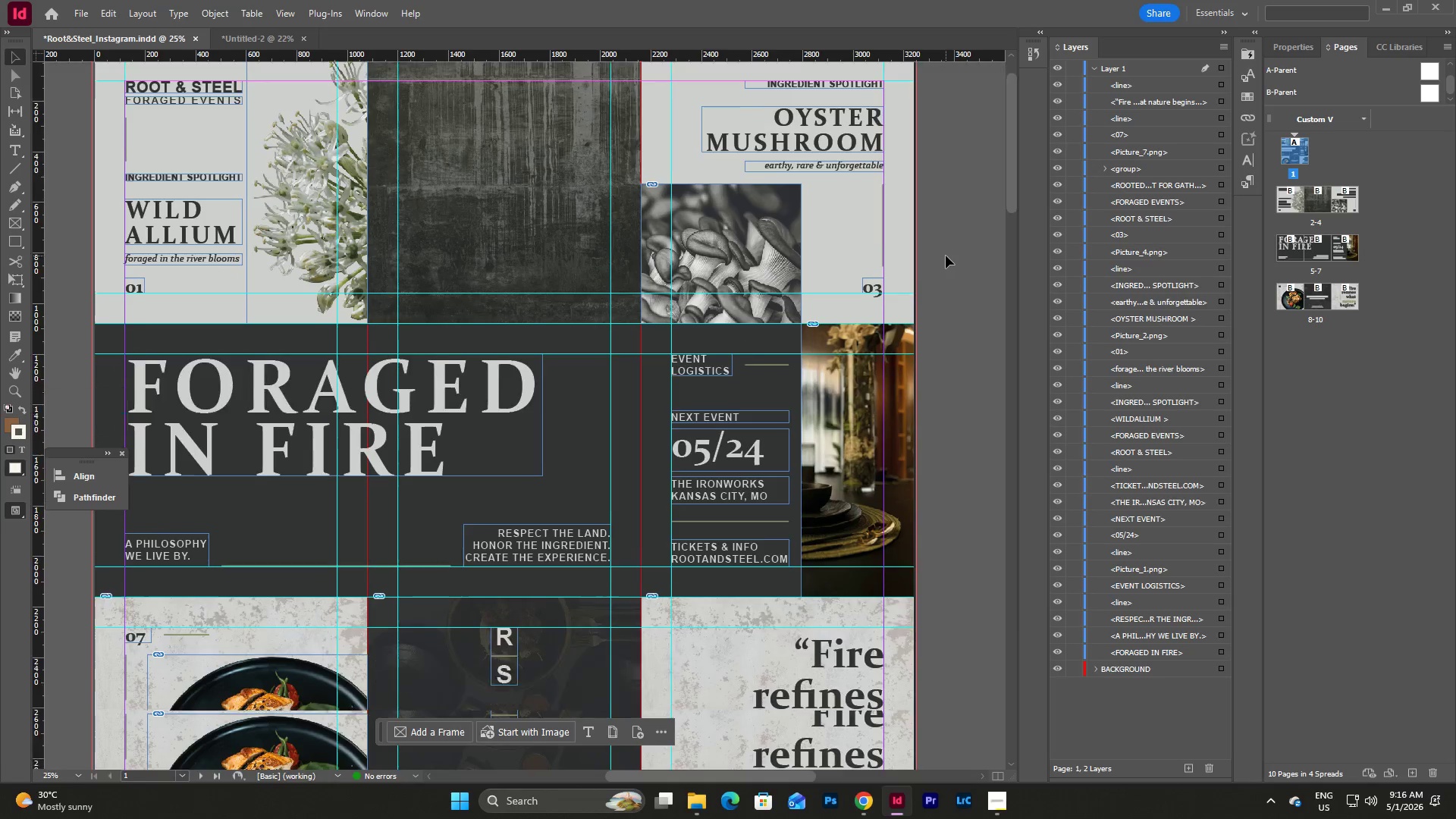 
scroll: coordinate [946, 256], scroll_direction: up, amount: 3.0
 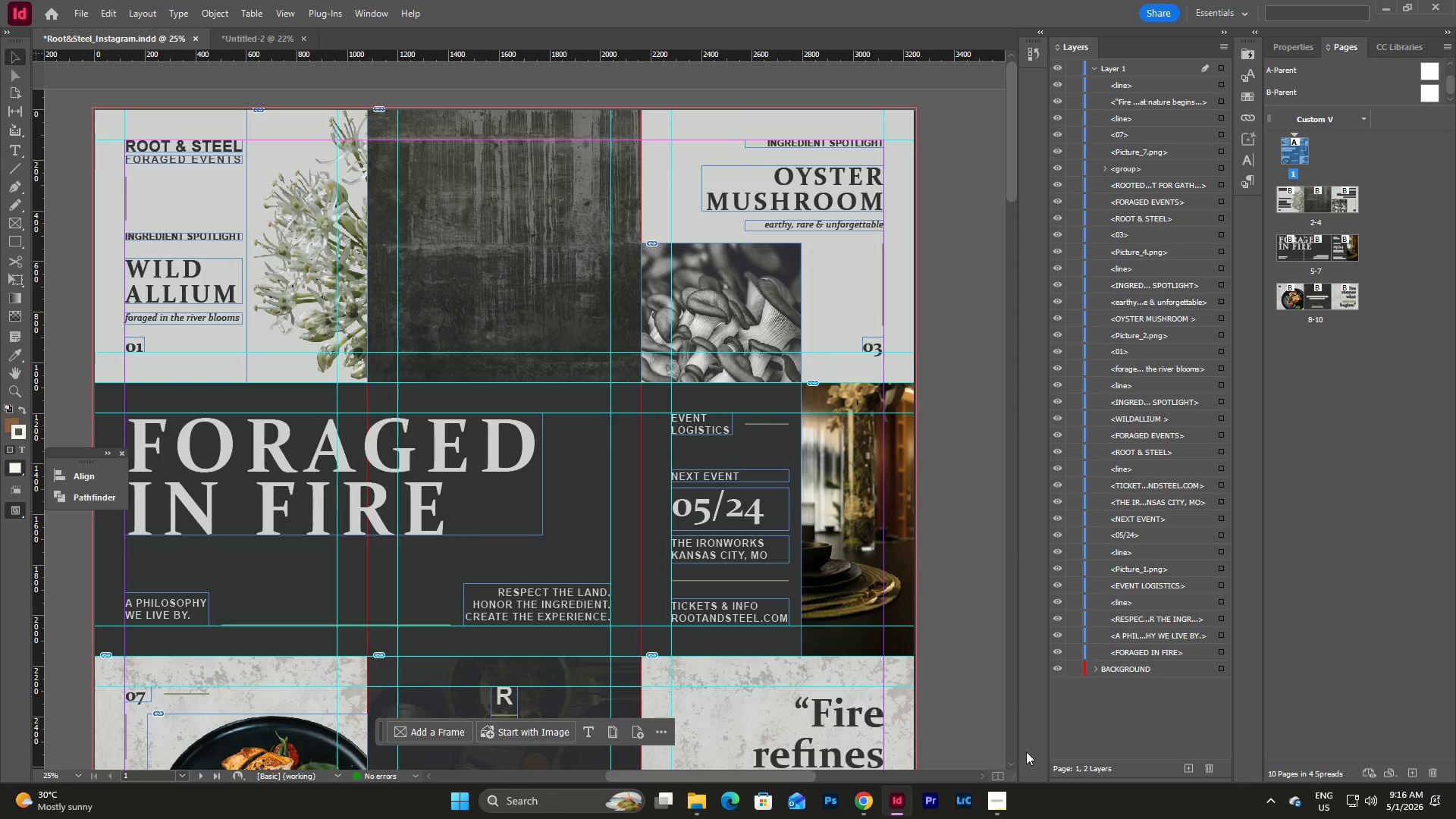 
left_click([1000, 799])